 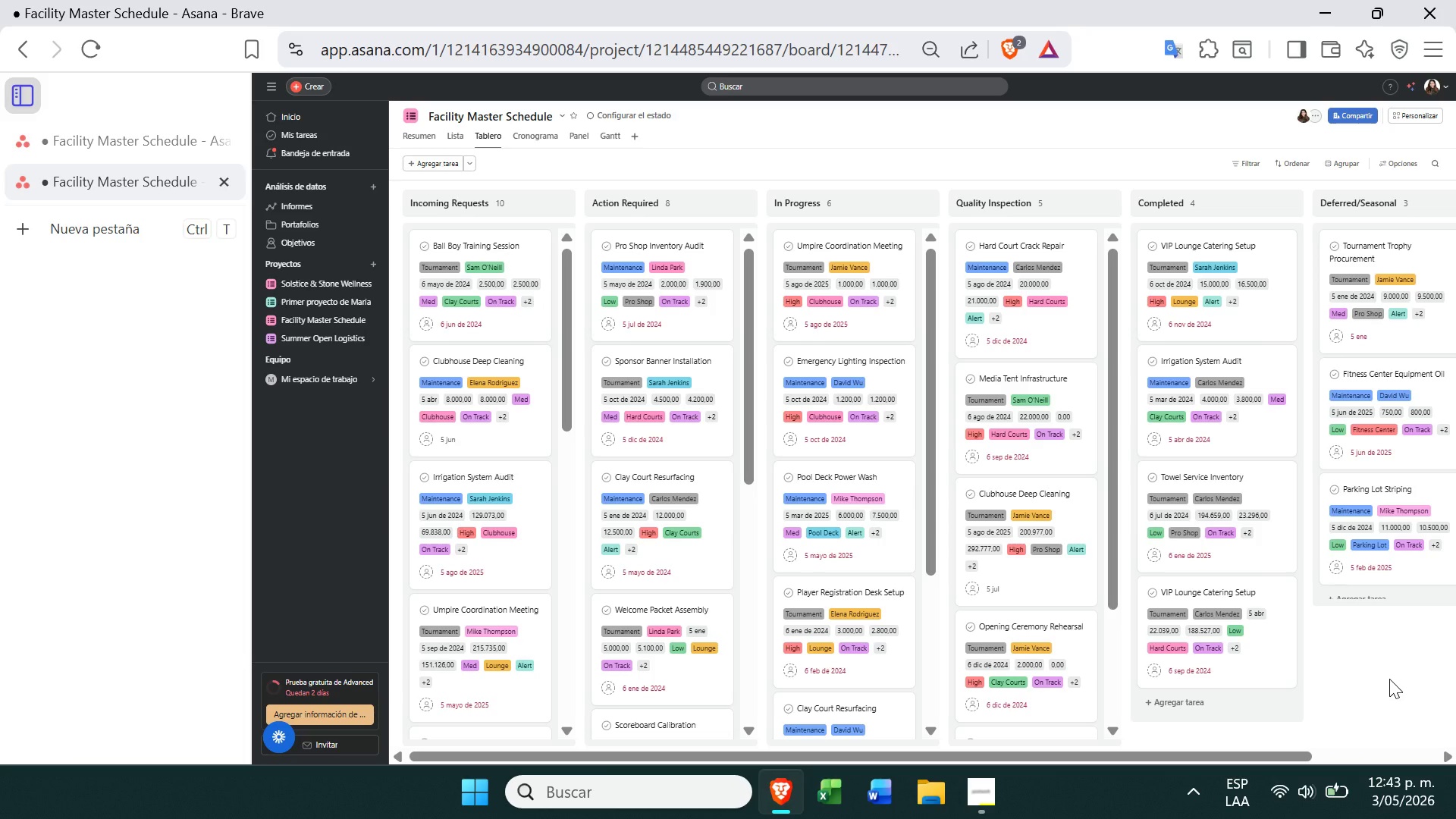 
right_click([817, 777])
 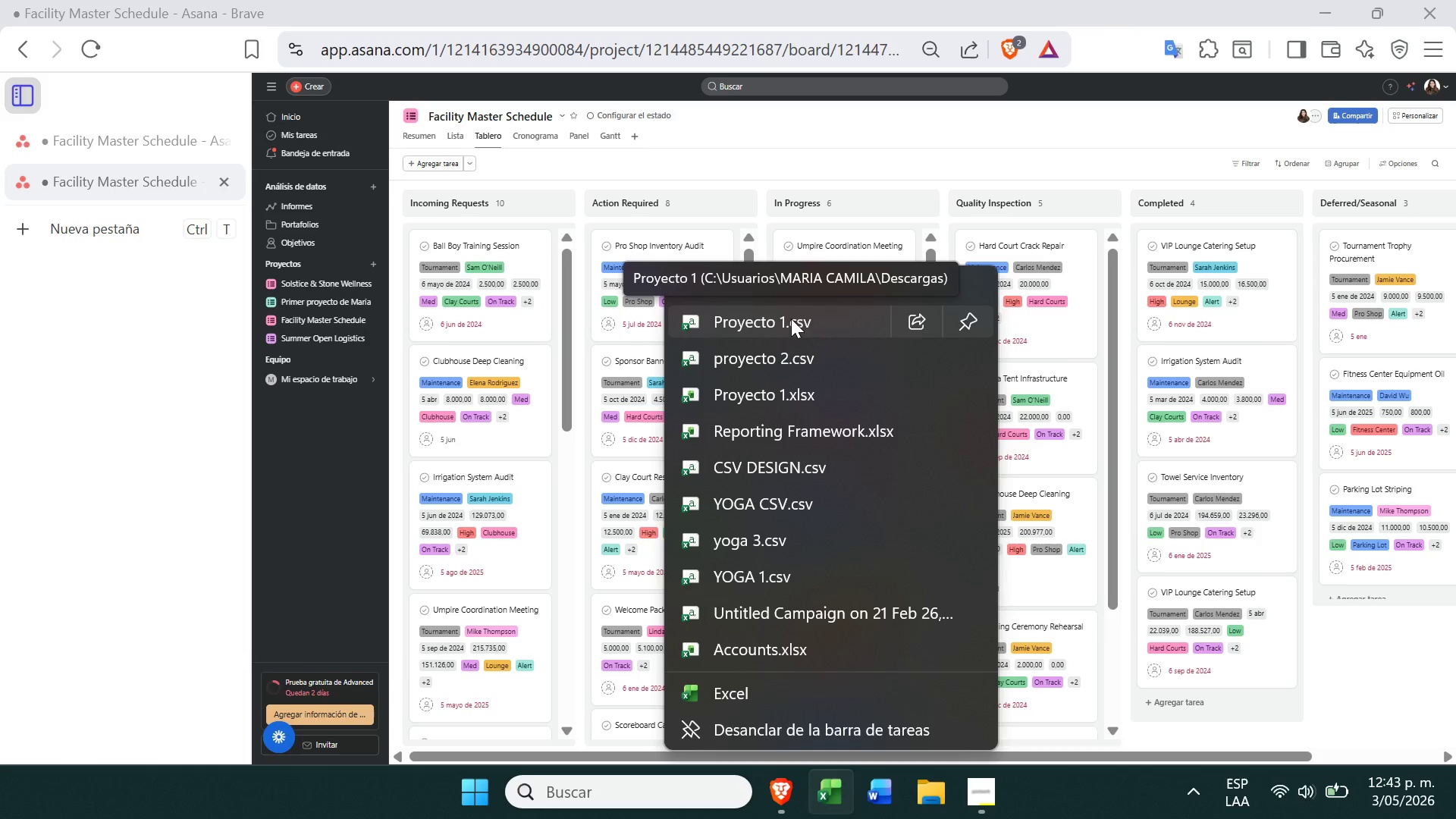 
wait(6.25)
 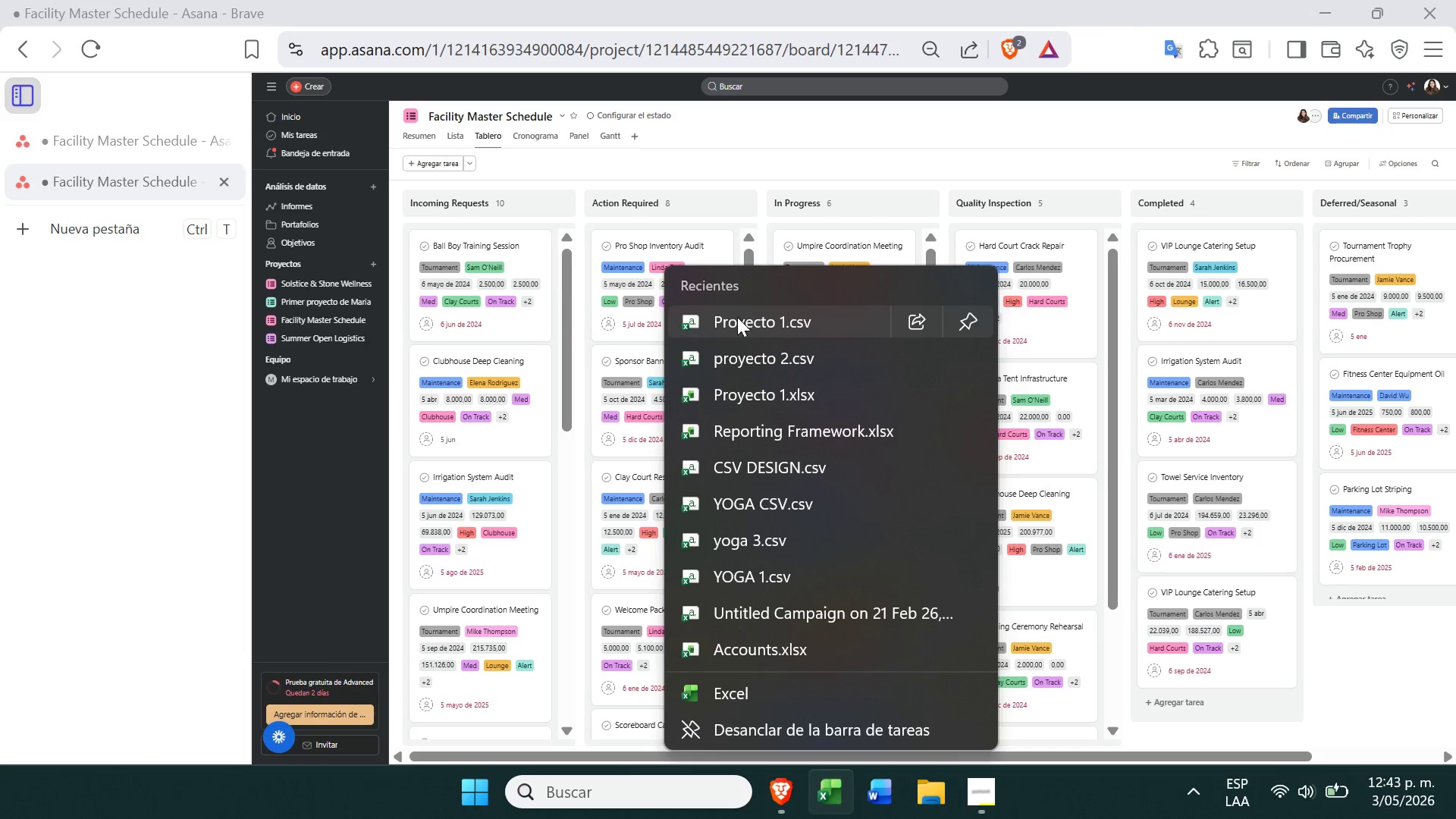 
left_click([795, 391])
 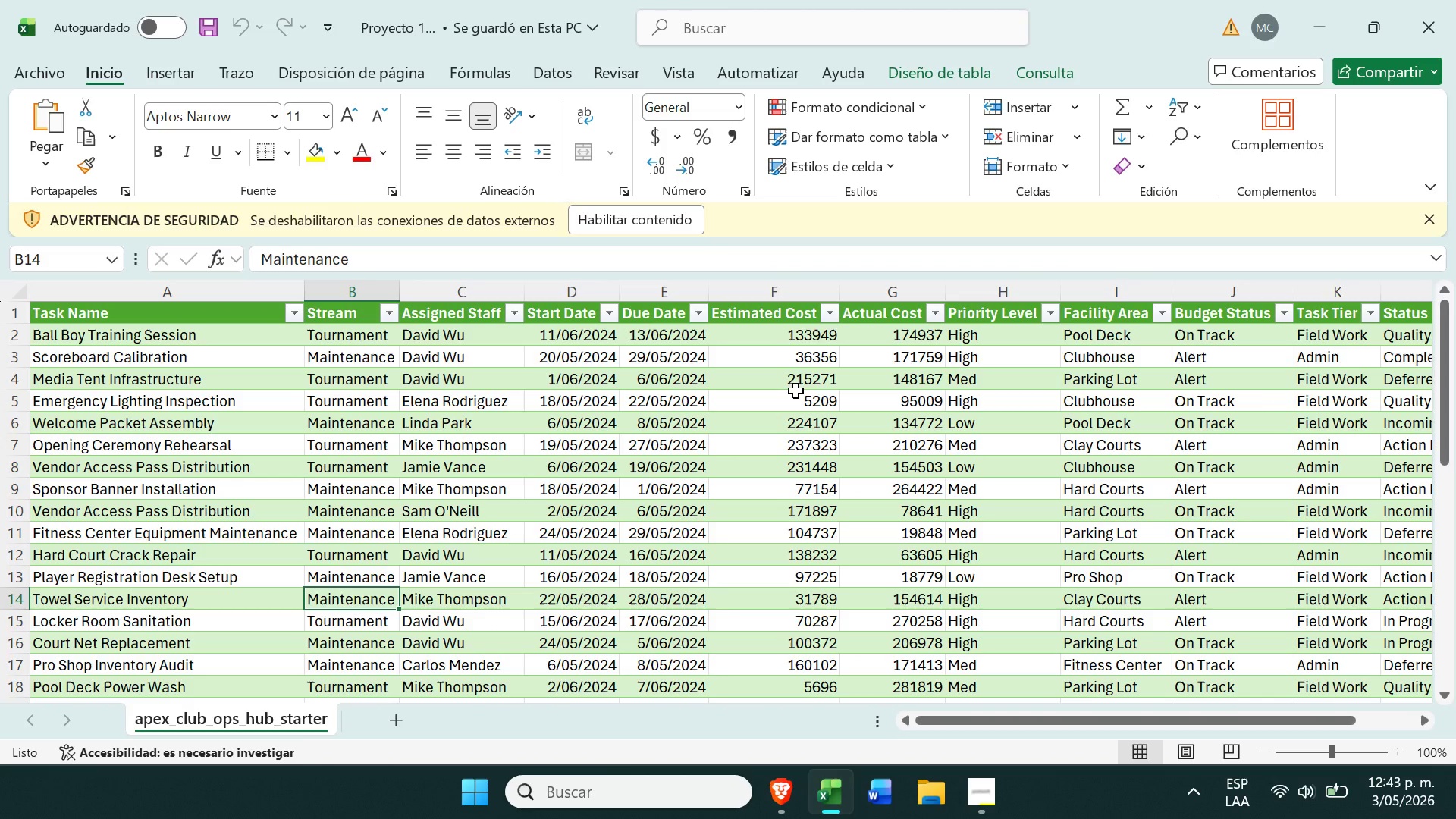 
wait(7.52)
 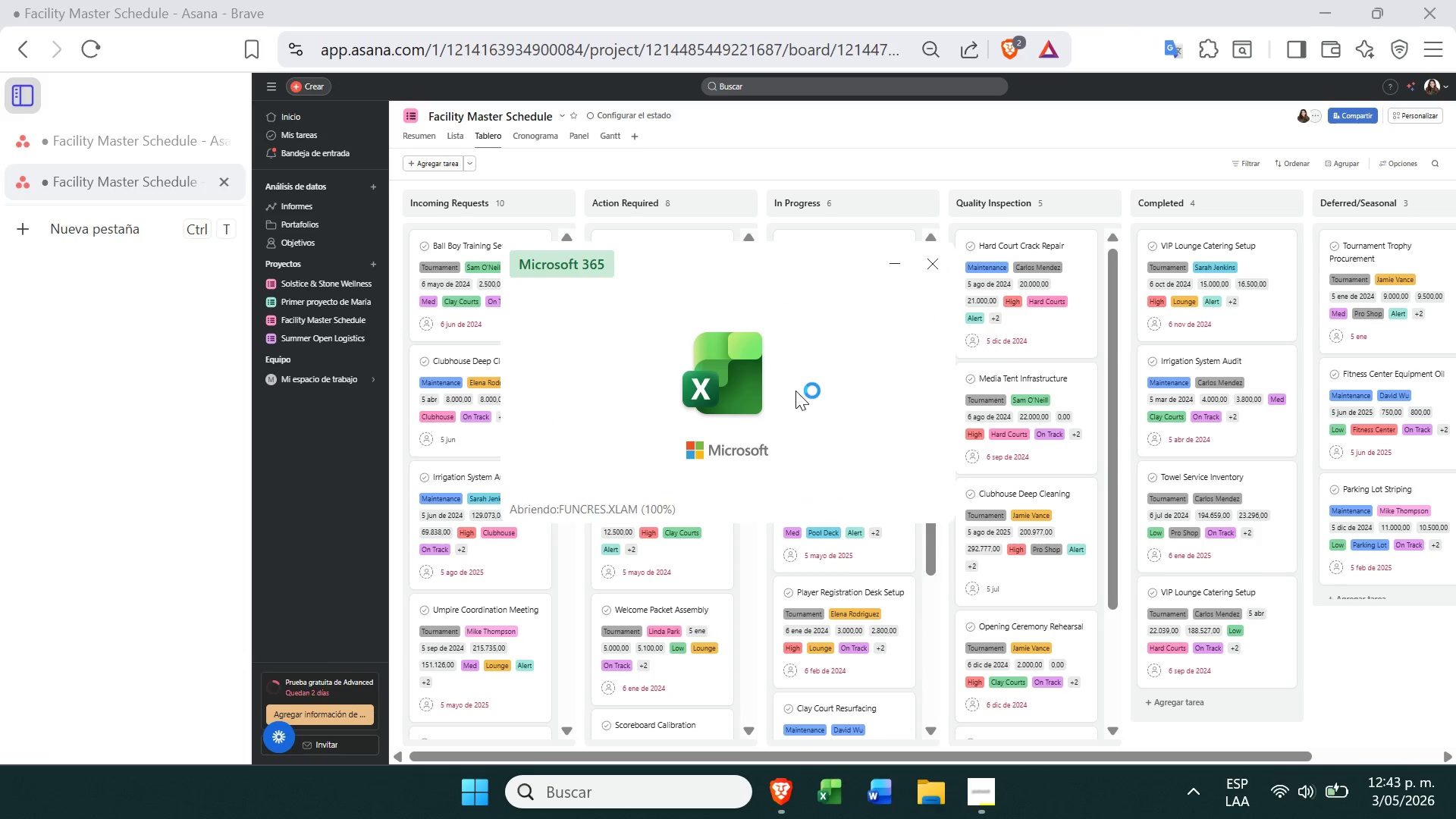 
left_click([655, 221])
 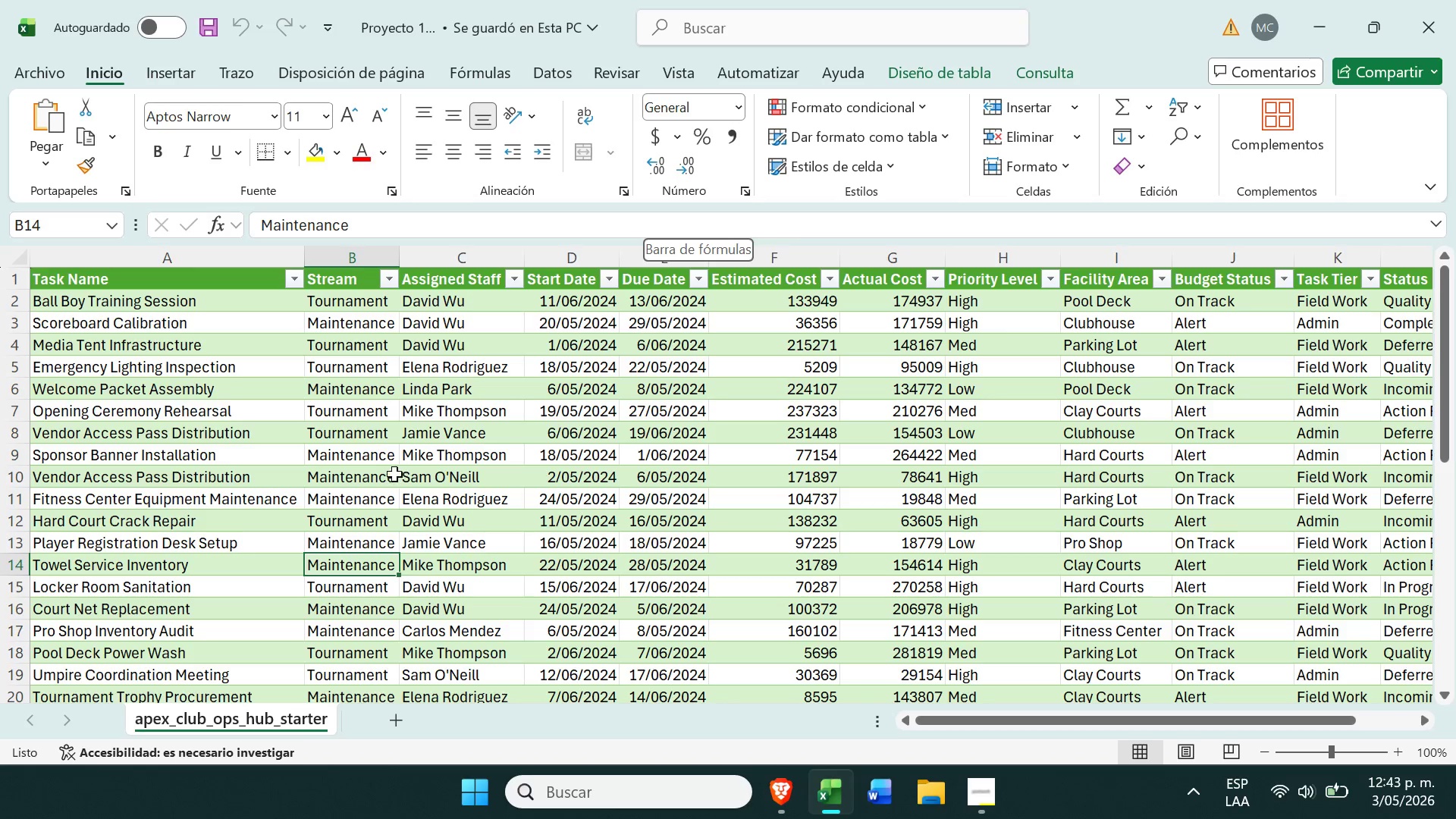 
wait(10.45)
 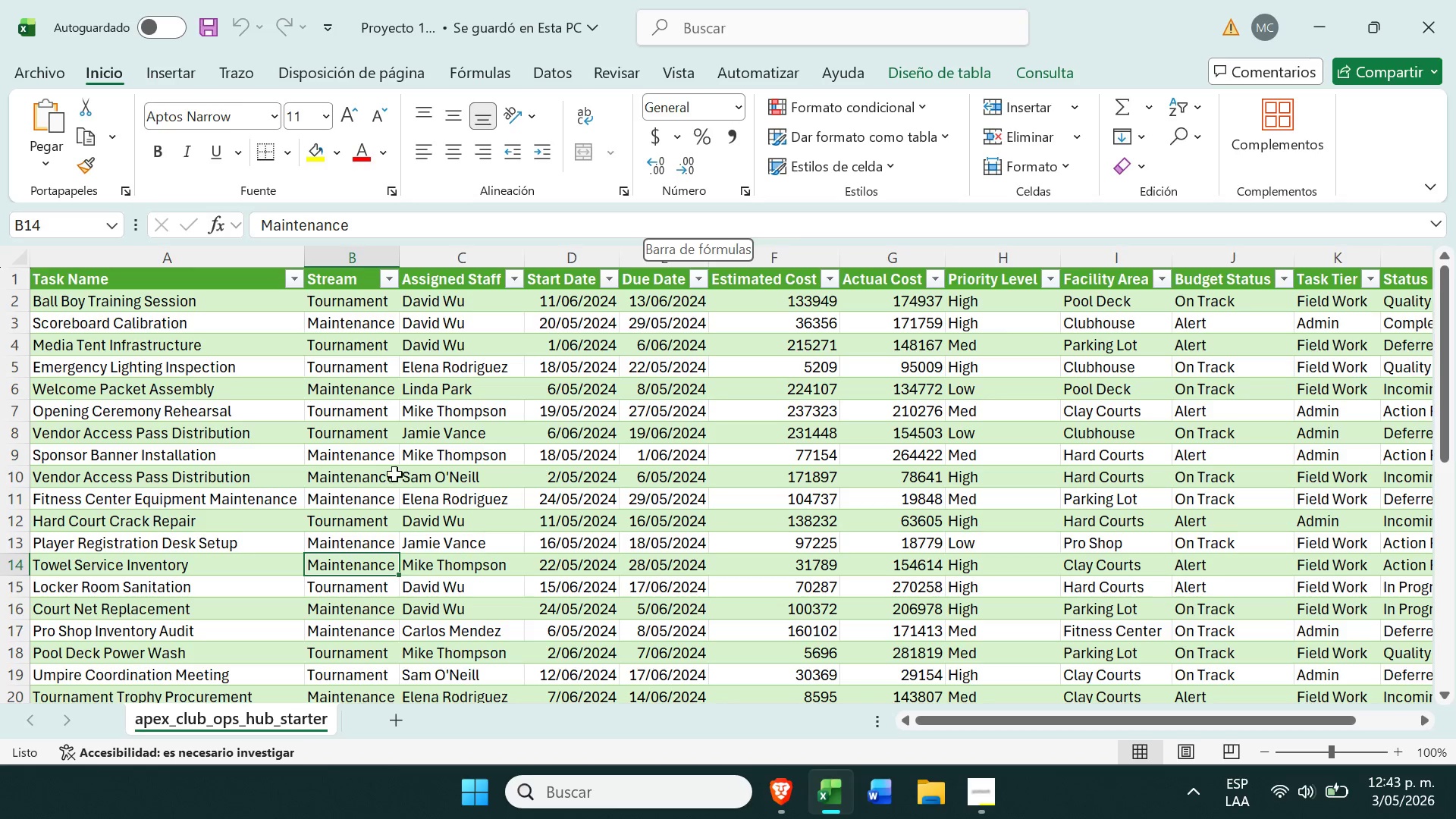 
left_click([293, 280])
 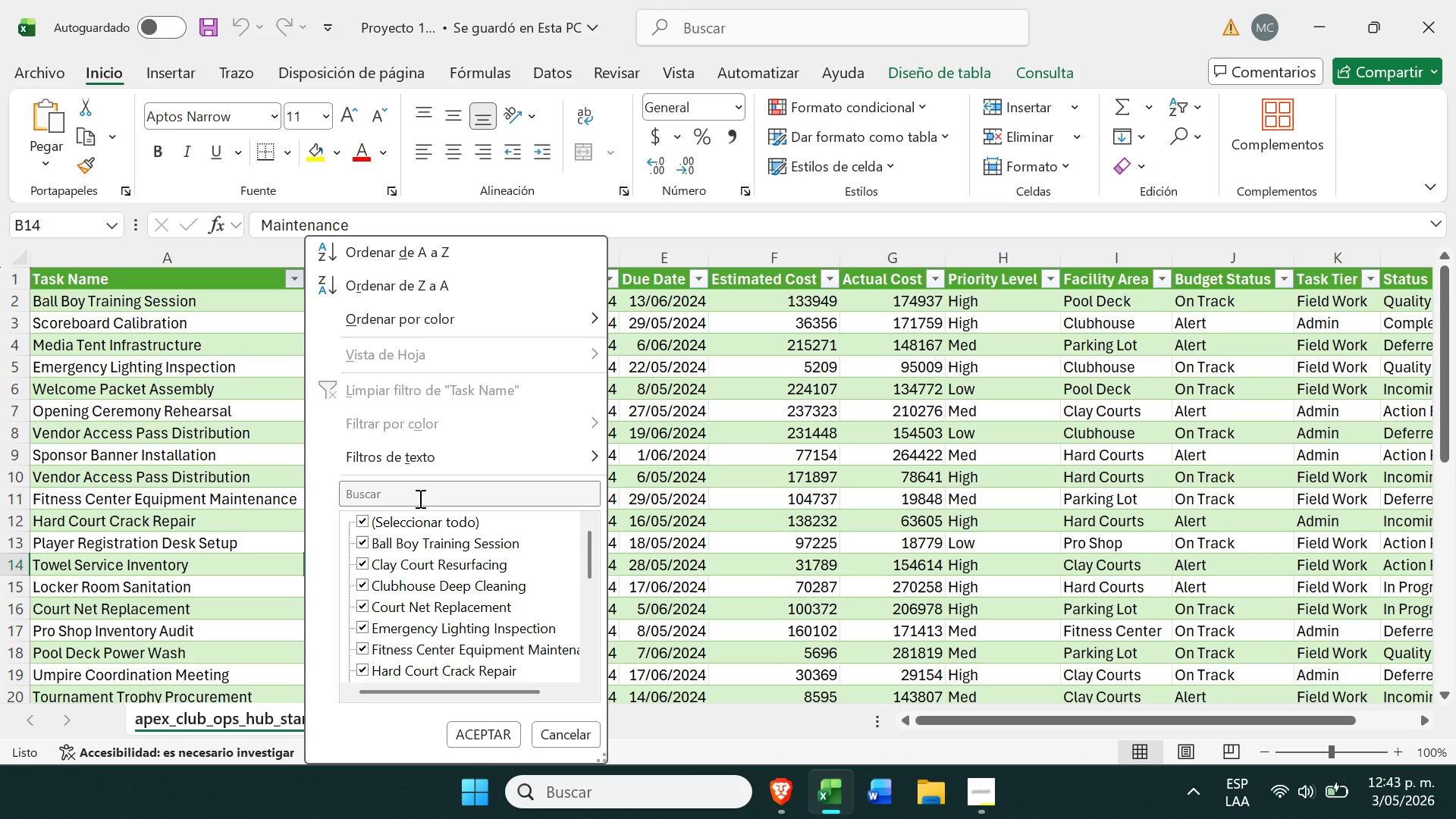 
left_click([406, 504])
 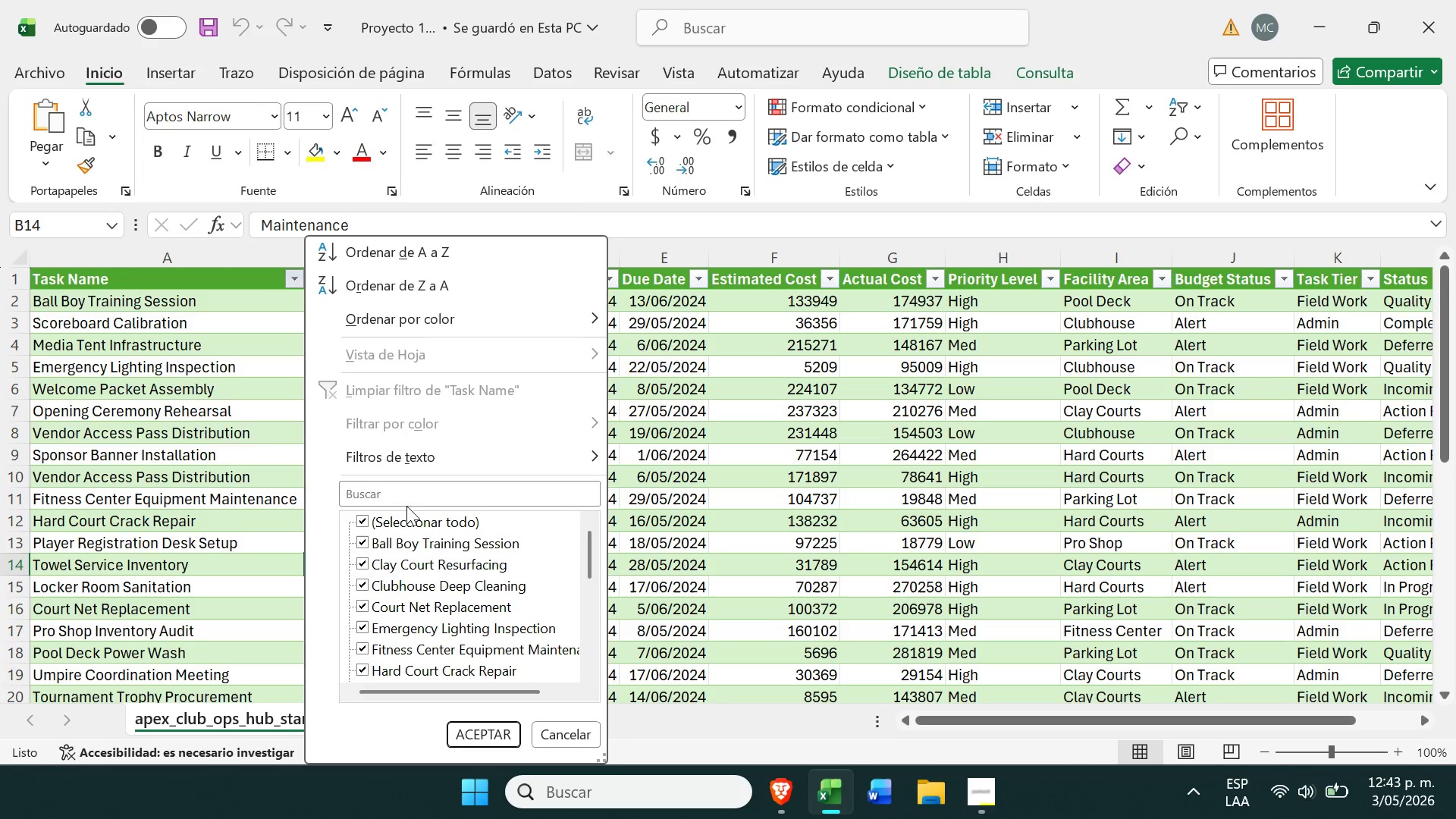 
left_click([424, 493])
 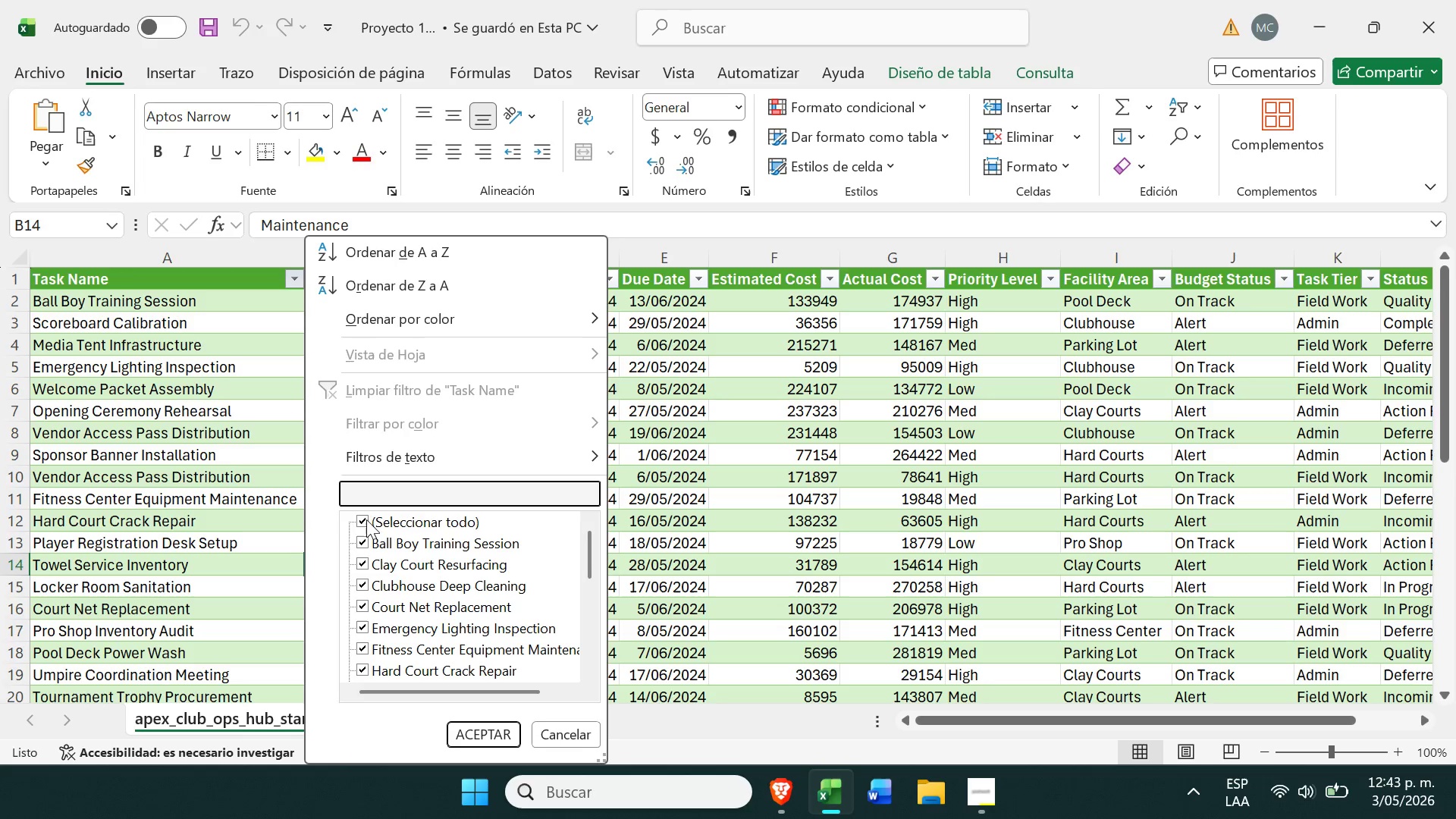 
left_click([369, 519])
 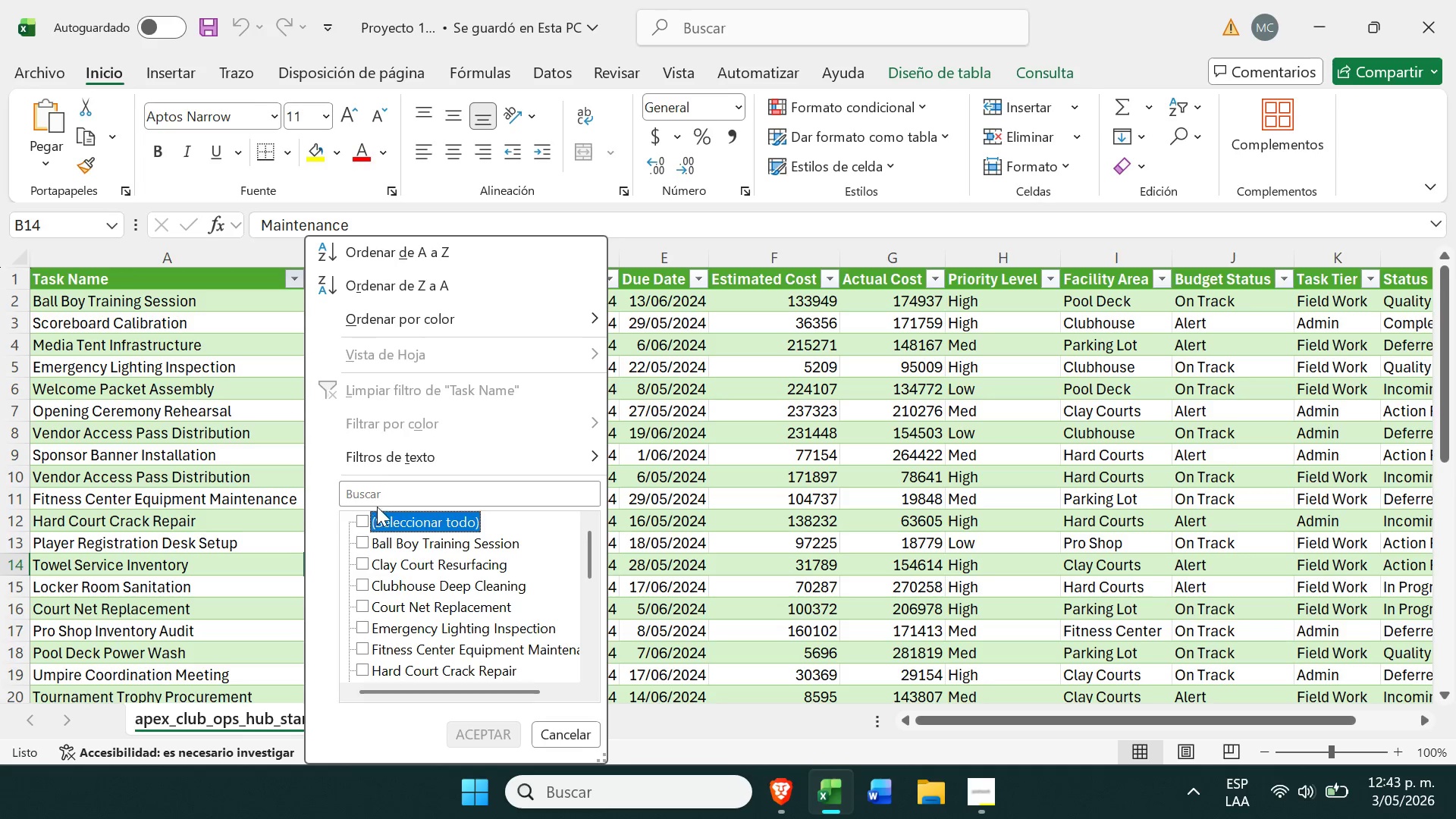 
left_click([389, 486])
 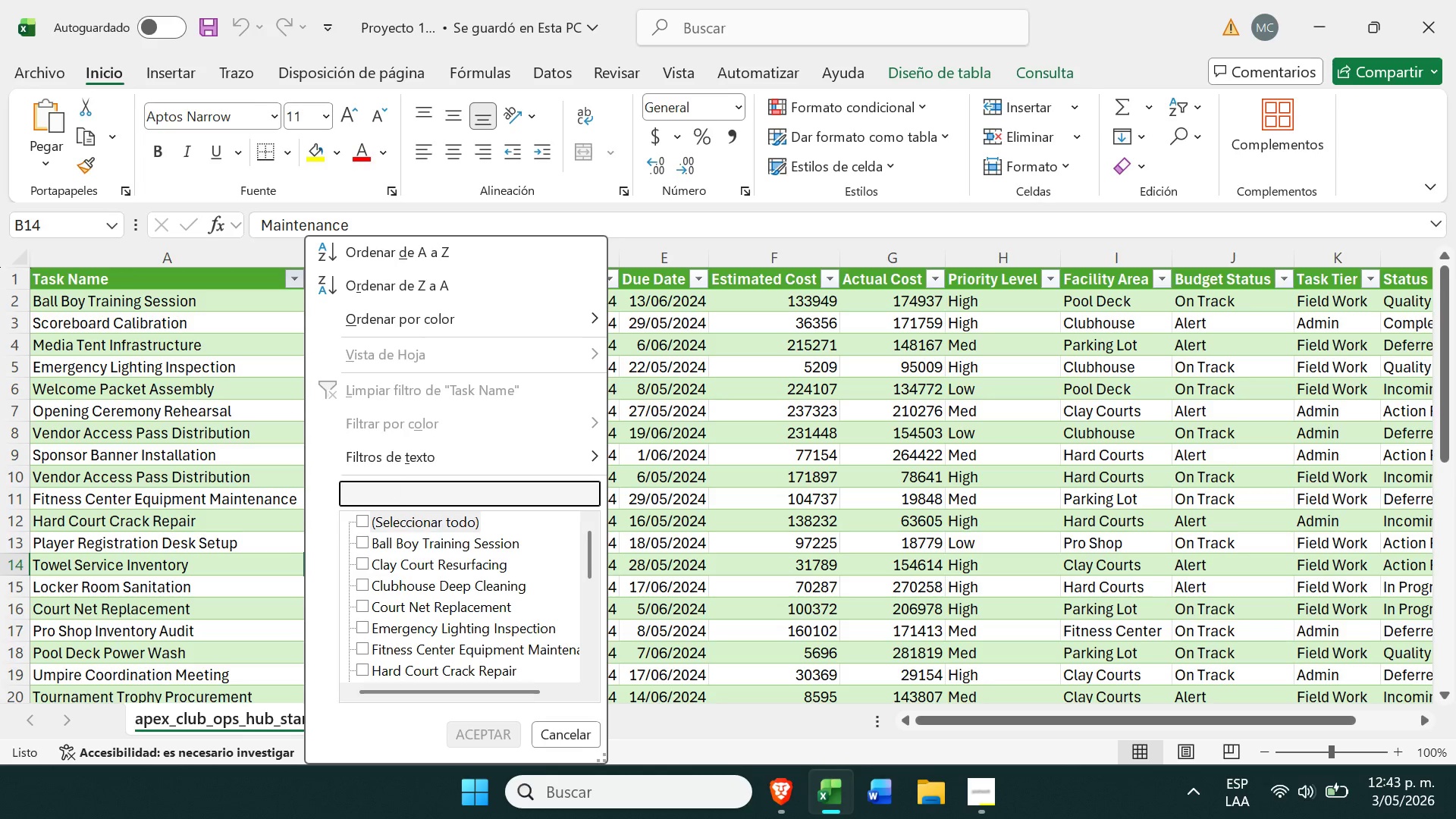 
type(manager)
 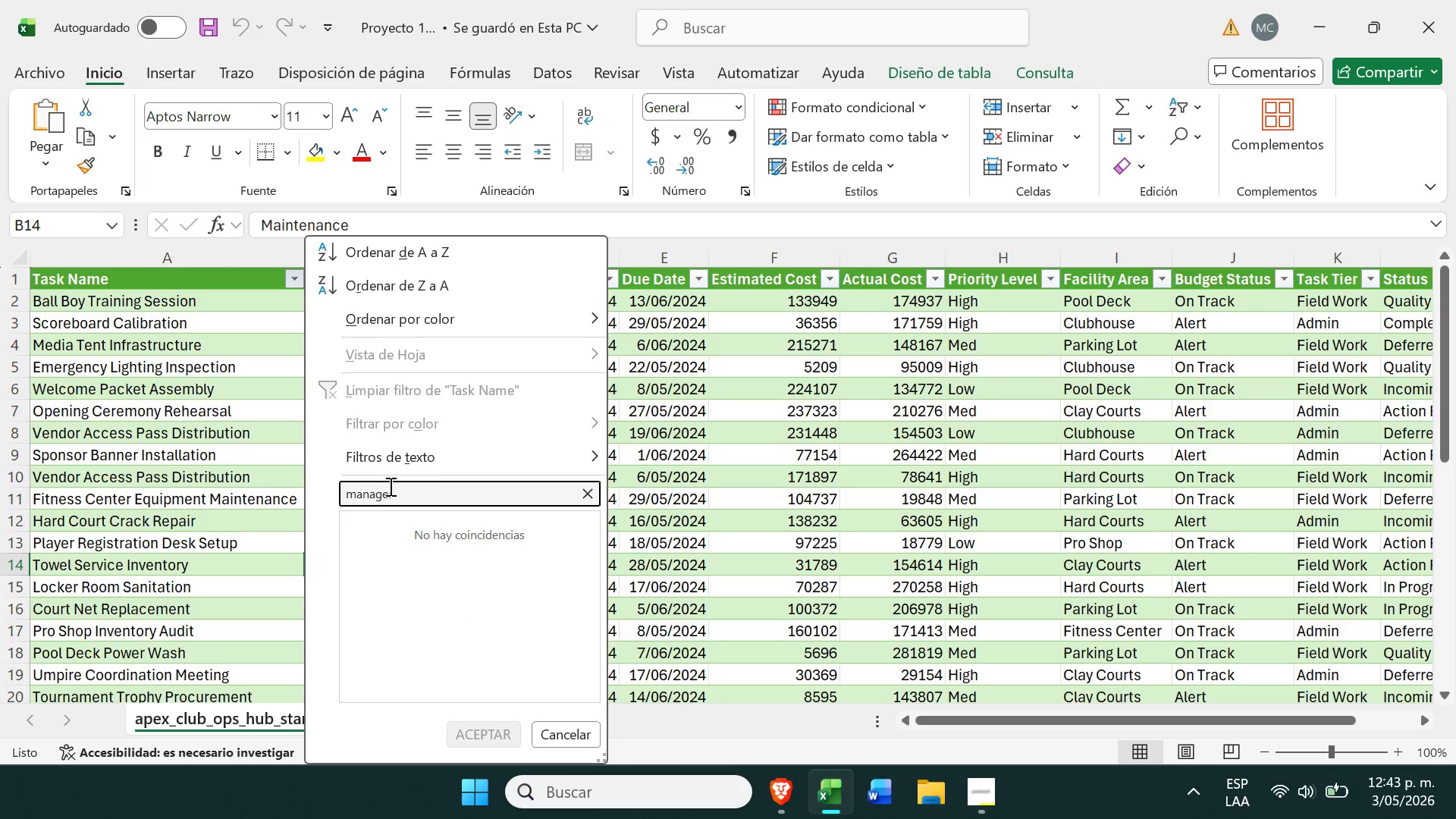 
left_click_drag(start_coordinate=[413, 500], to_coordinate=[327, 504])
 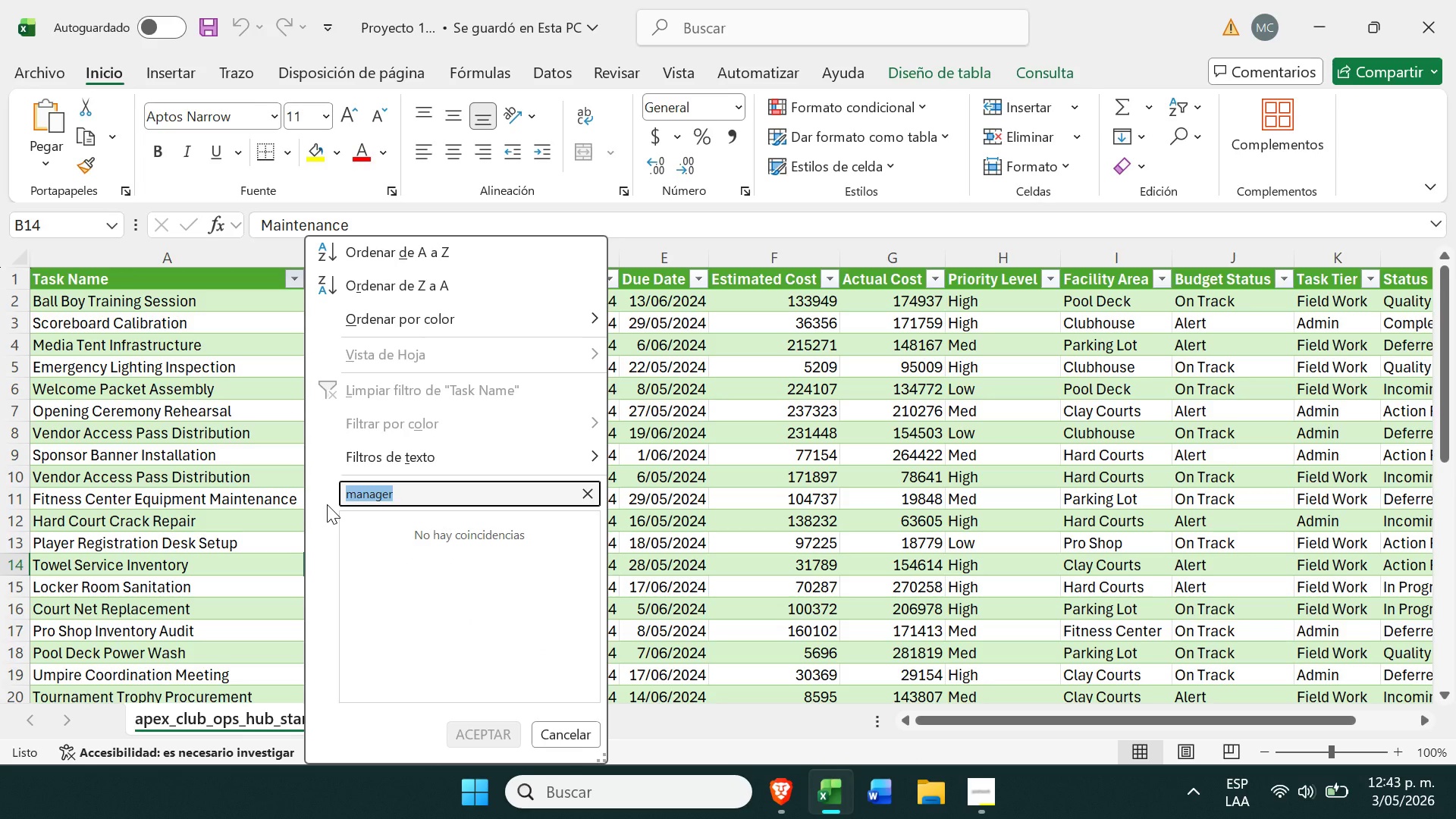 
key(Control+ControlLeft)
 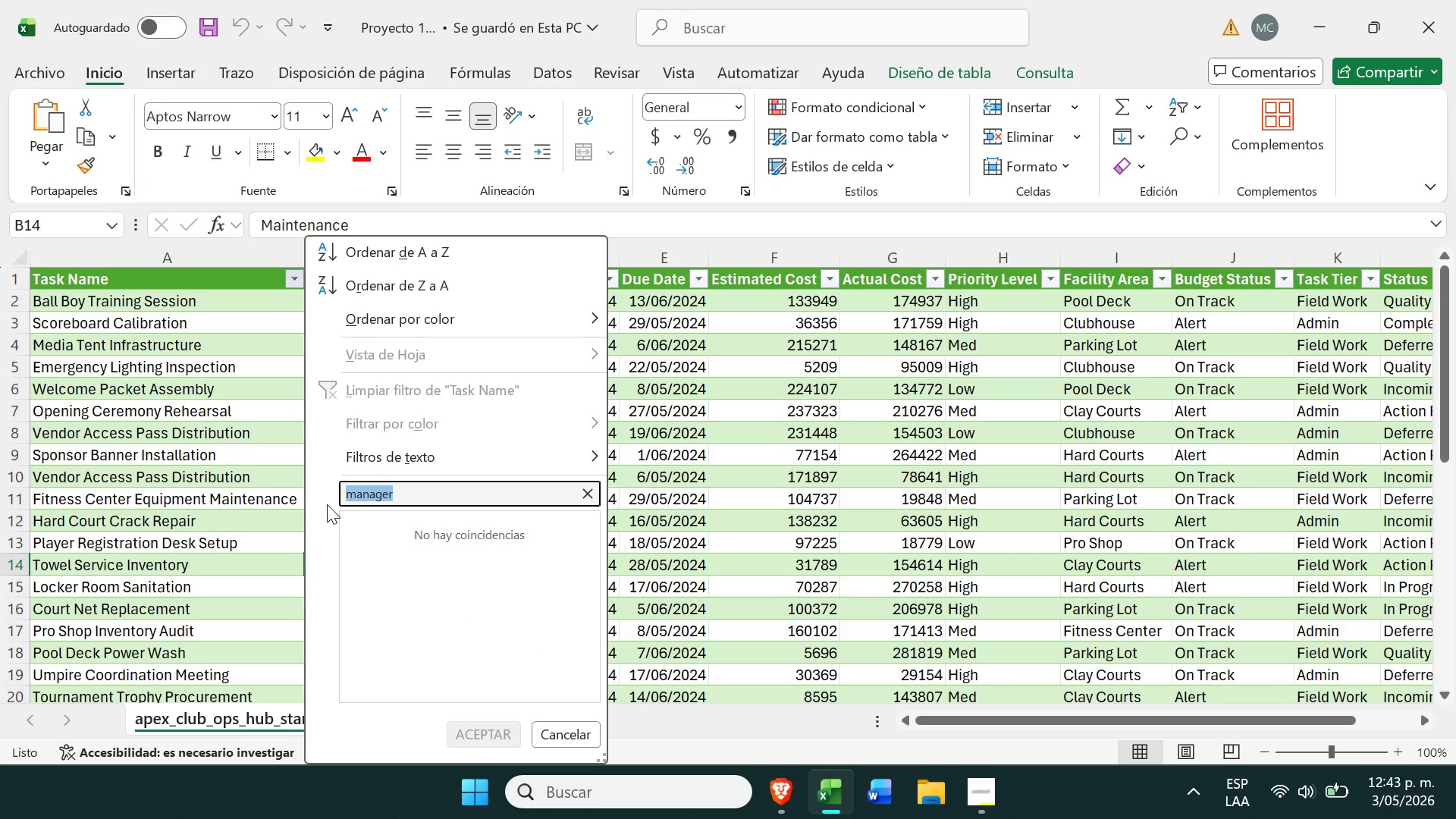 
key(Control+C)
 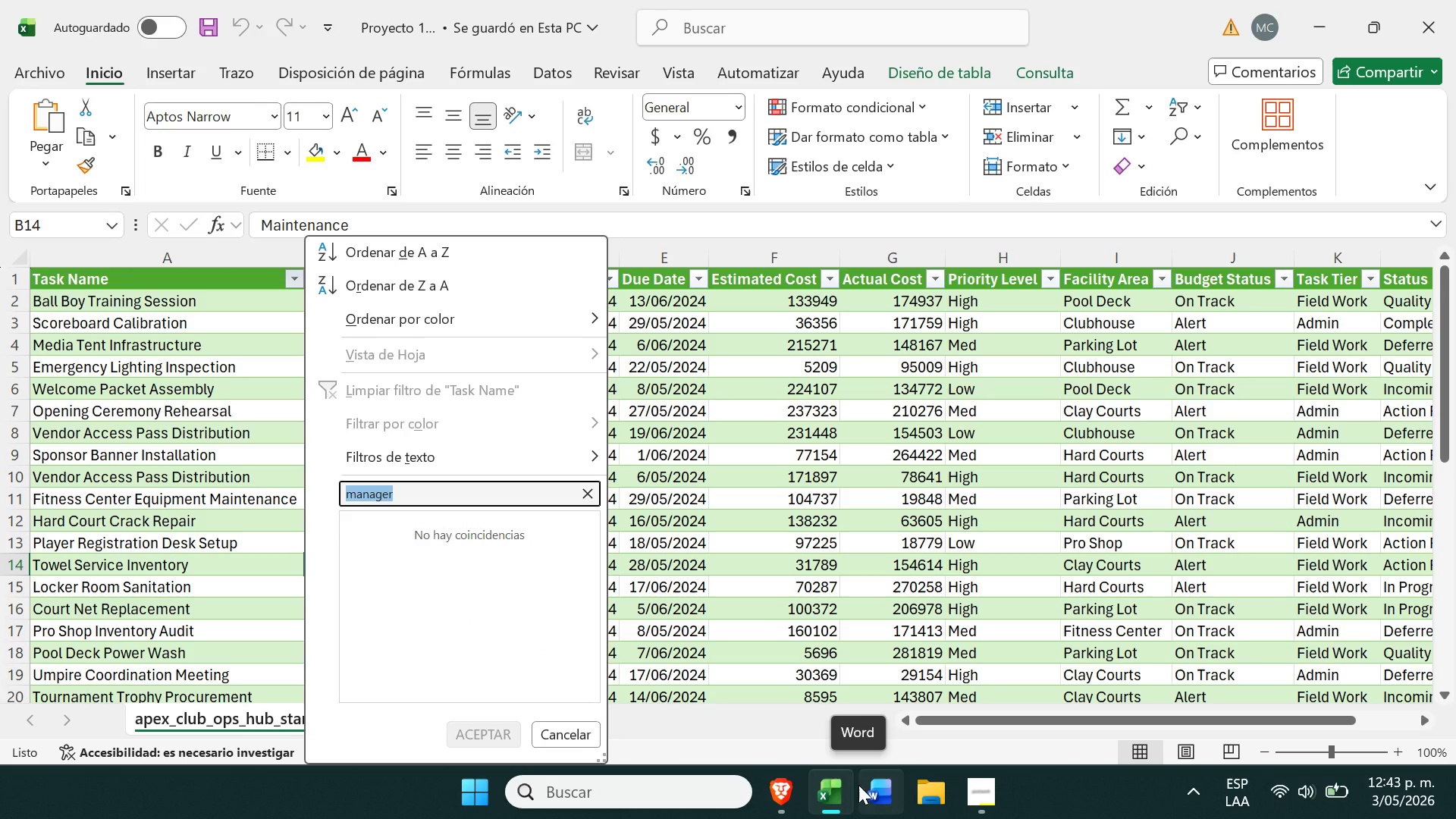 
right_click([857, 788])
 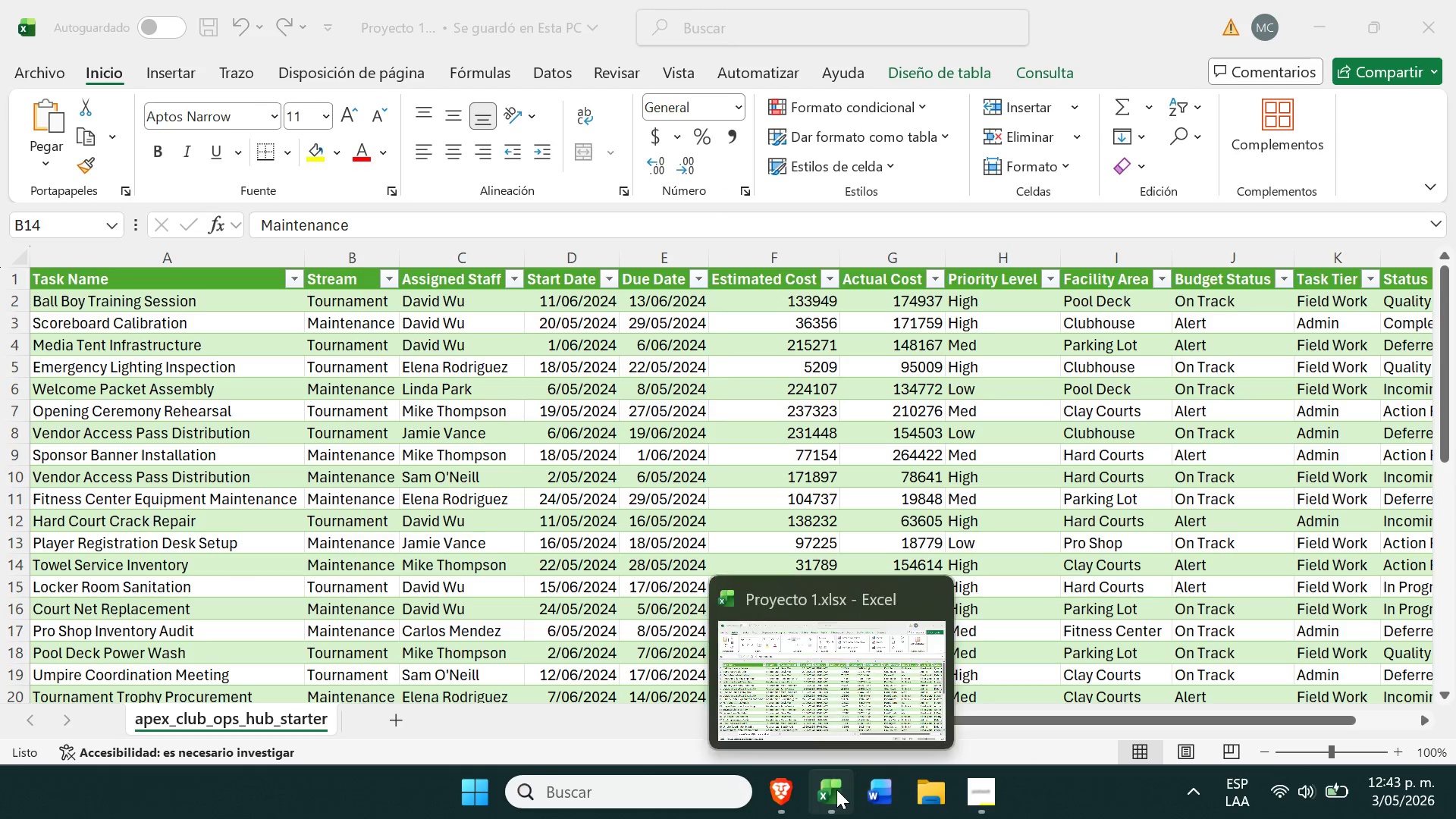 
right_click([836, 789])
 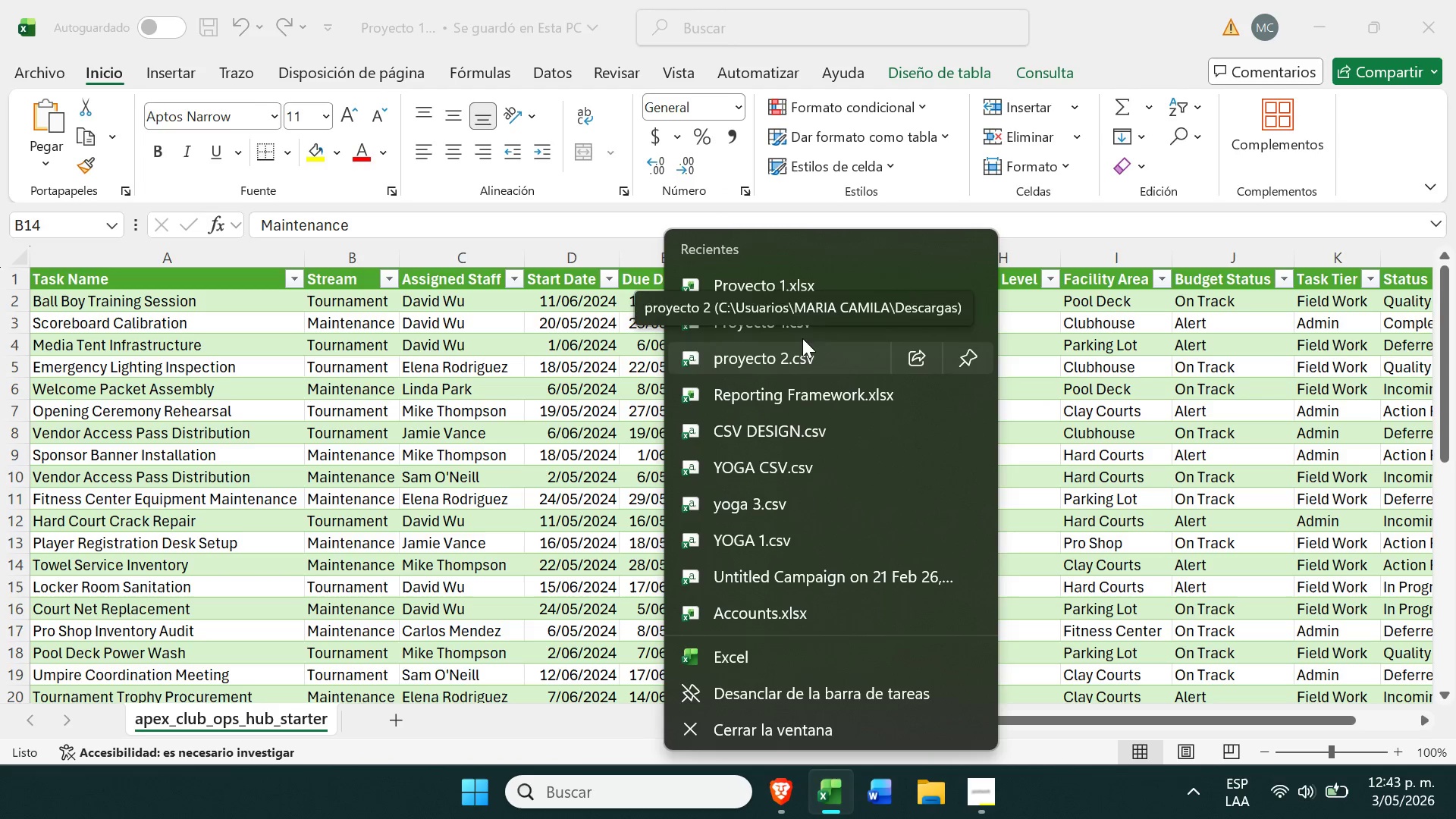 
left_click([809, 365])
 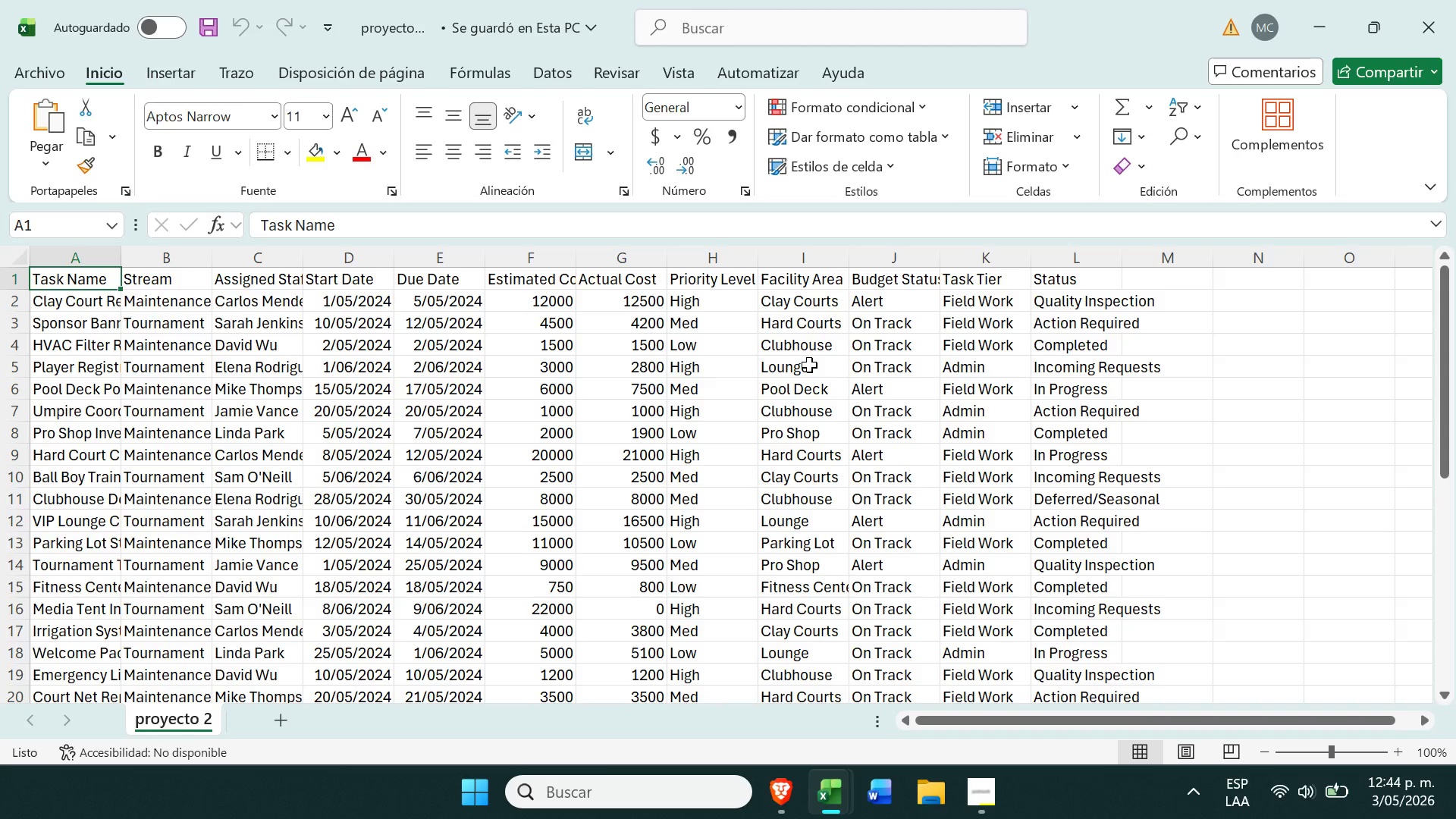 
wait(26.7)
 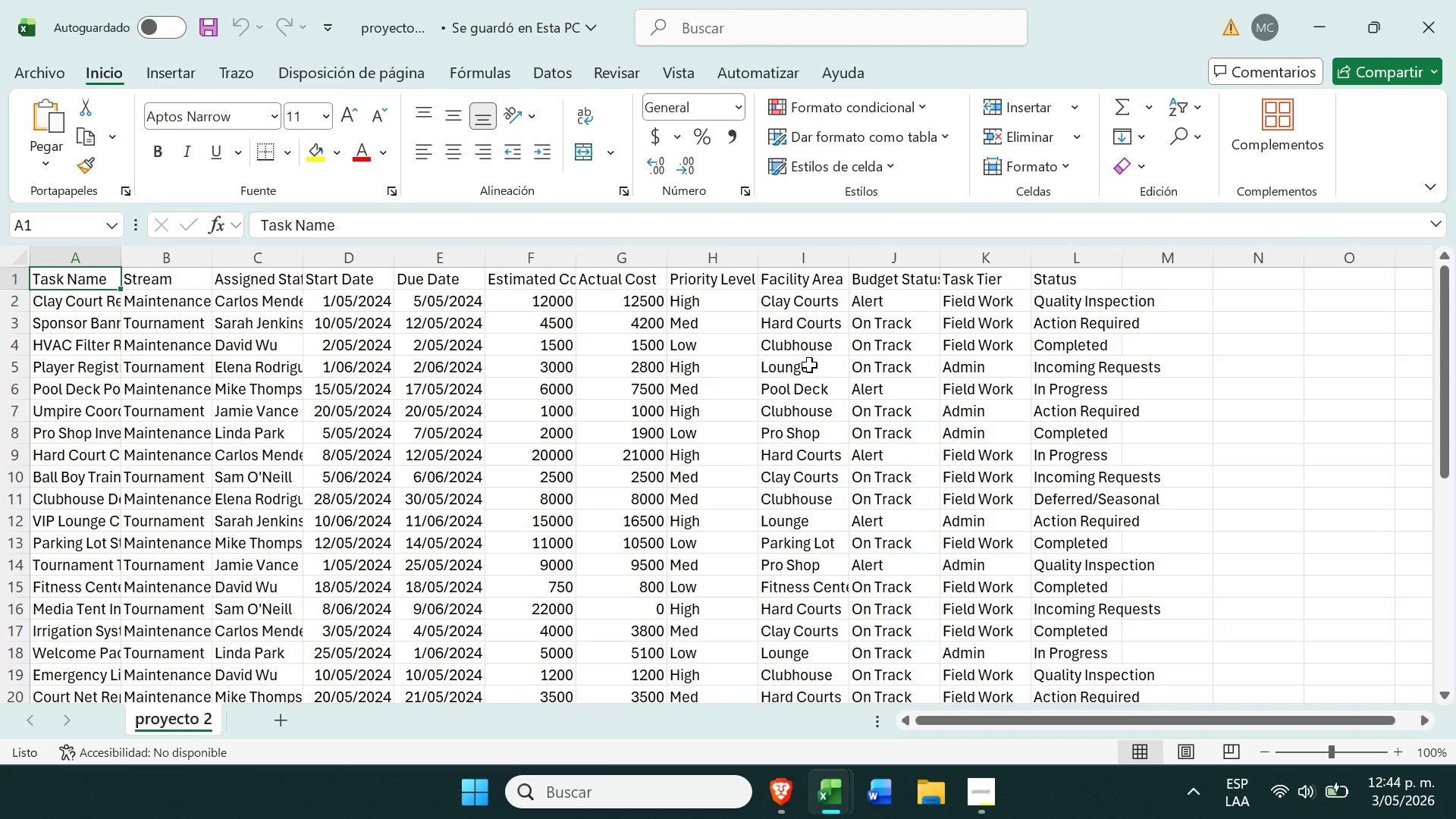 
left_click([89, 258])
 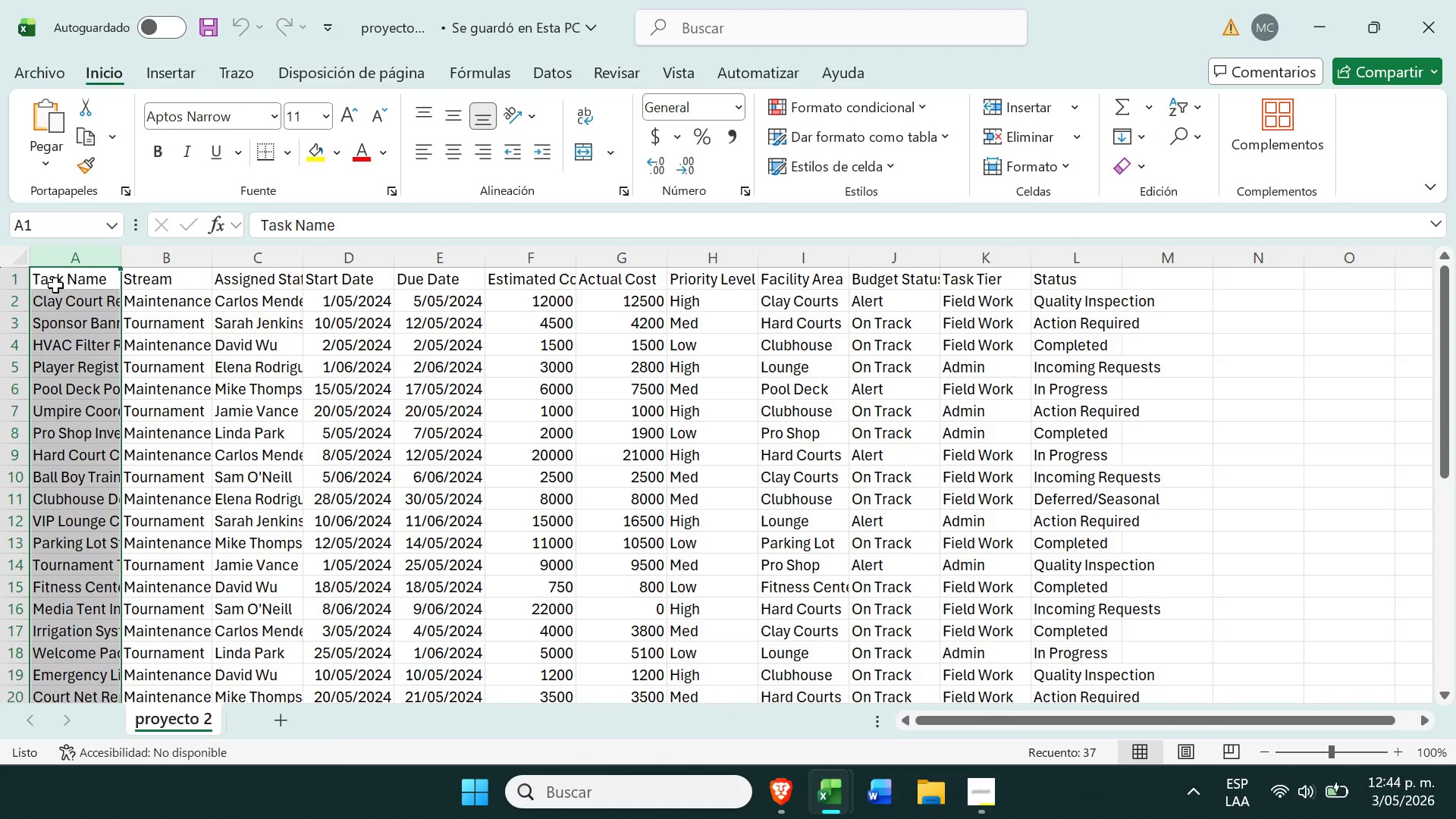 
left_click([24, 271])
 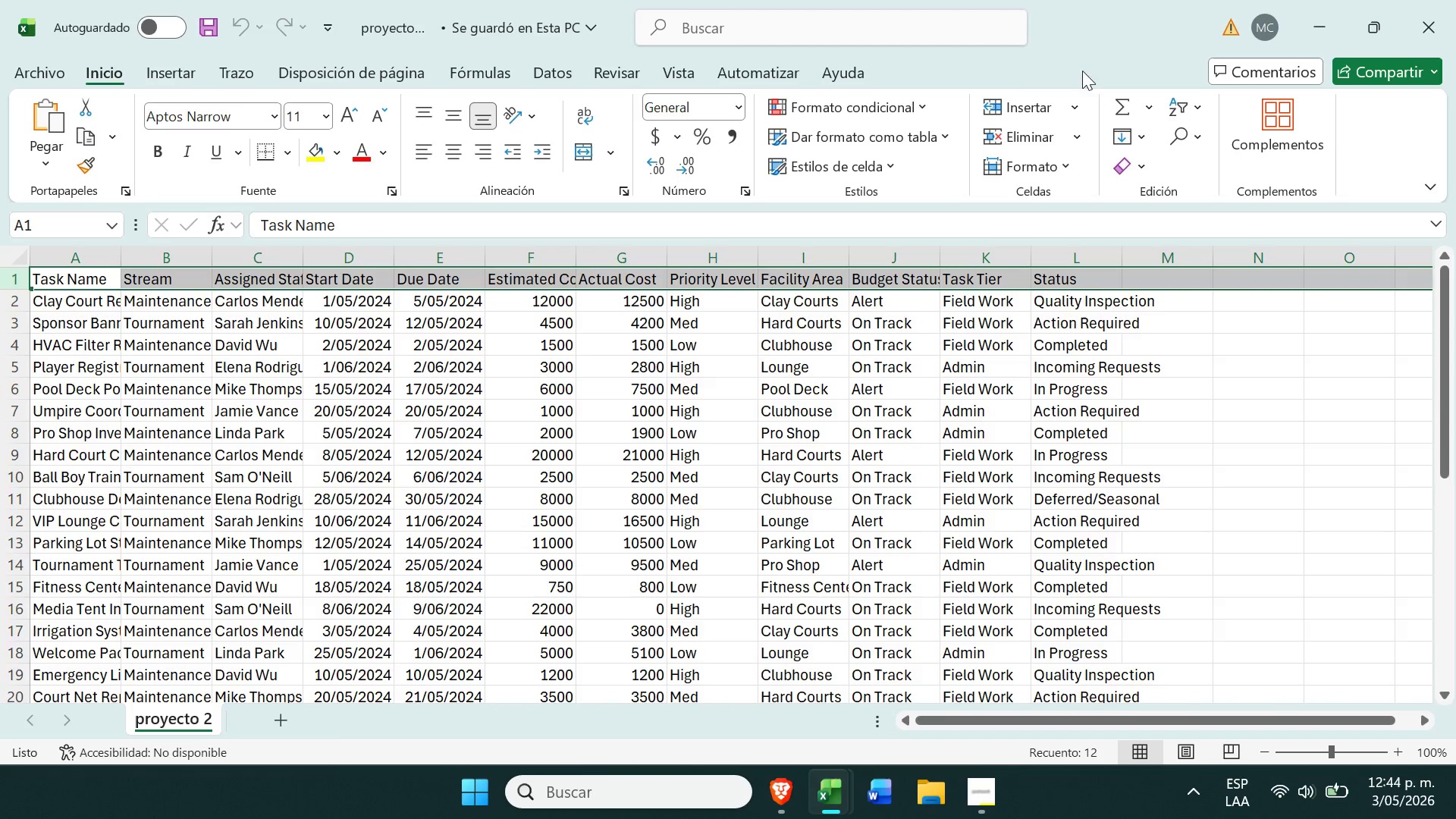 
left_click([1203, 140])
 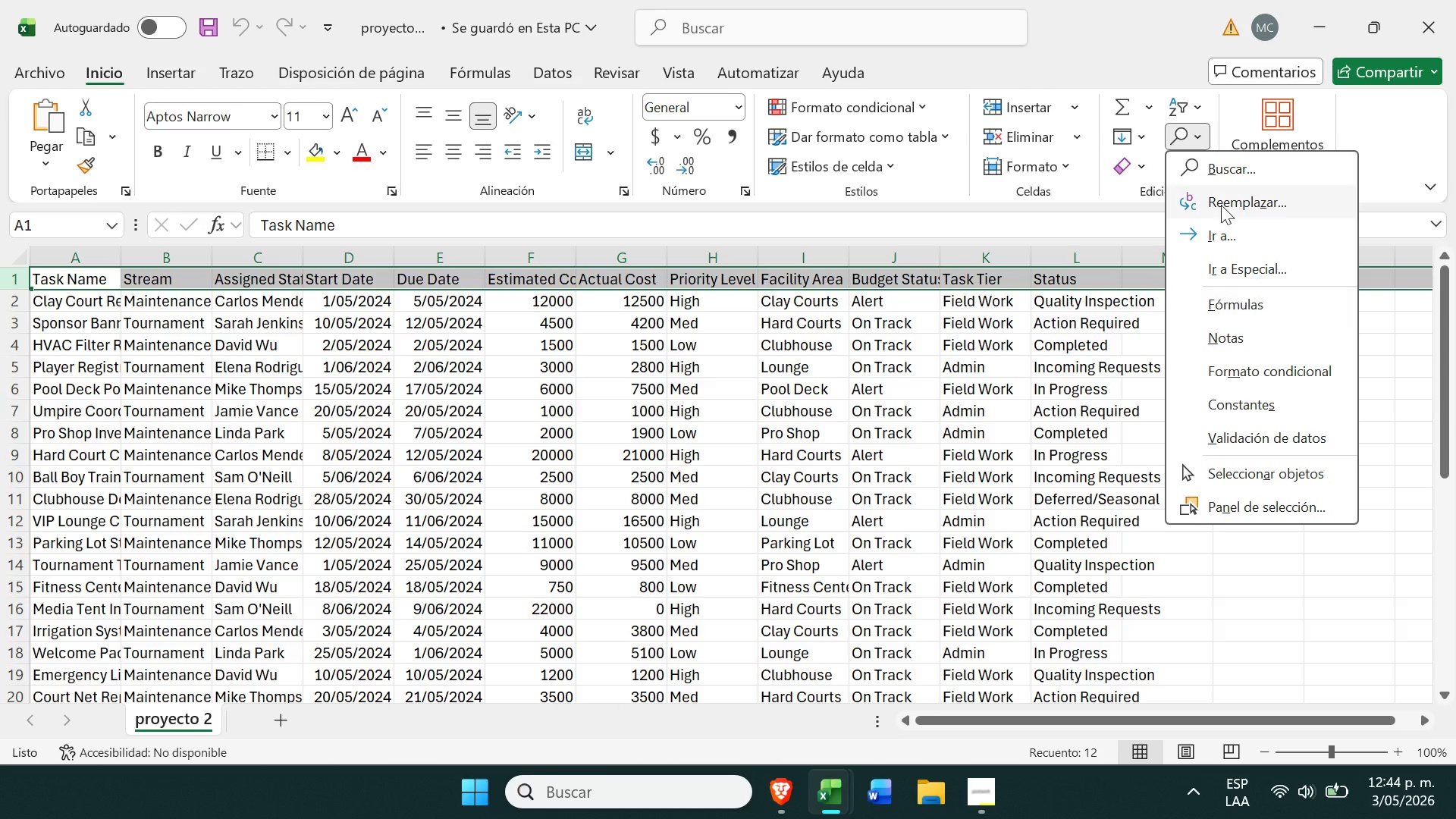 
left_click([1199, 103])
 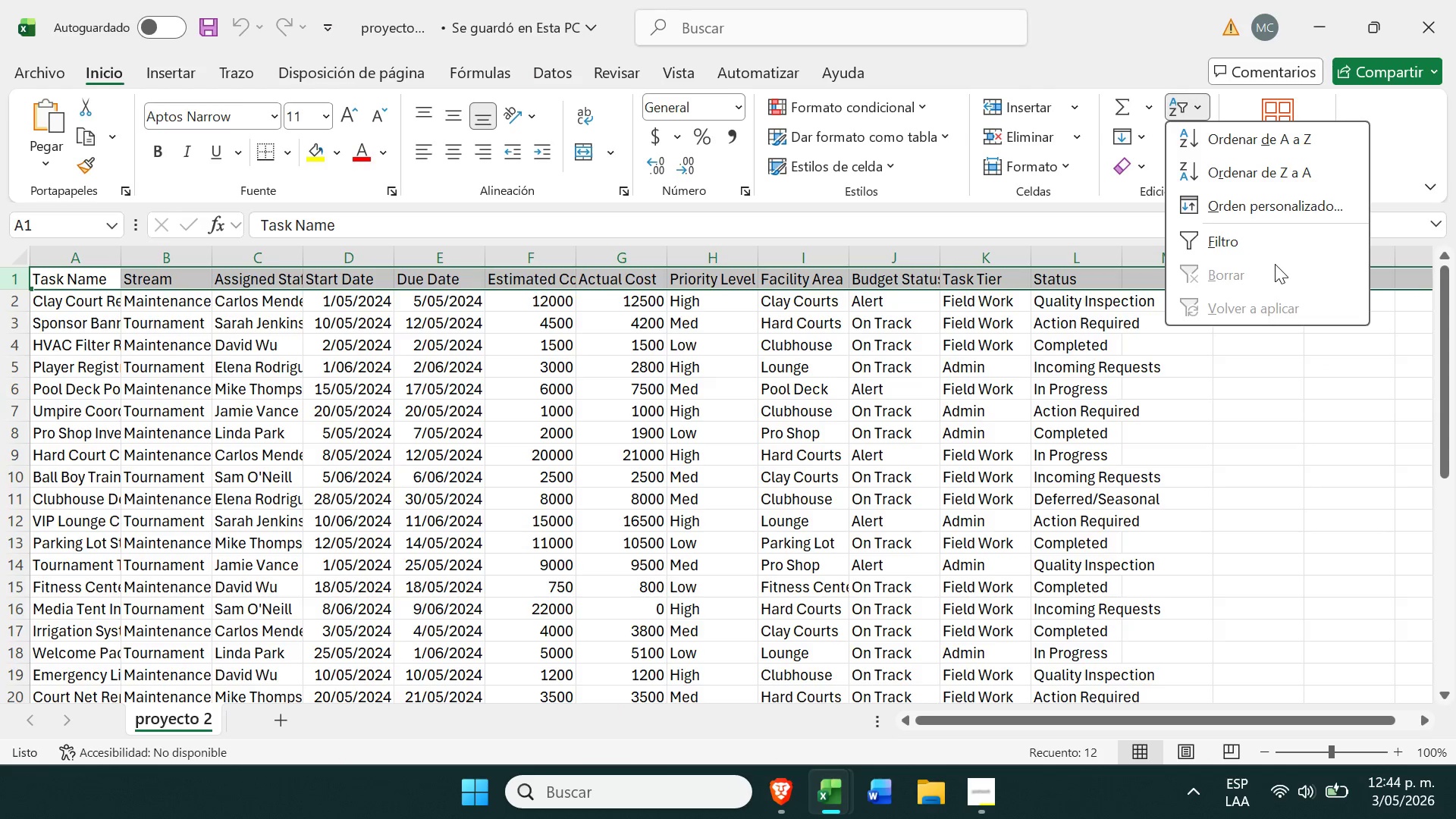 
left_click([1263, 247])
 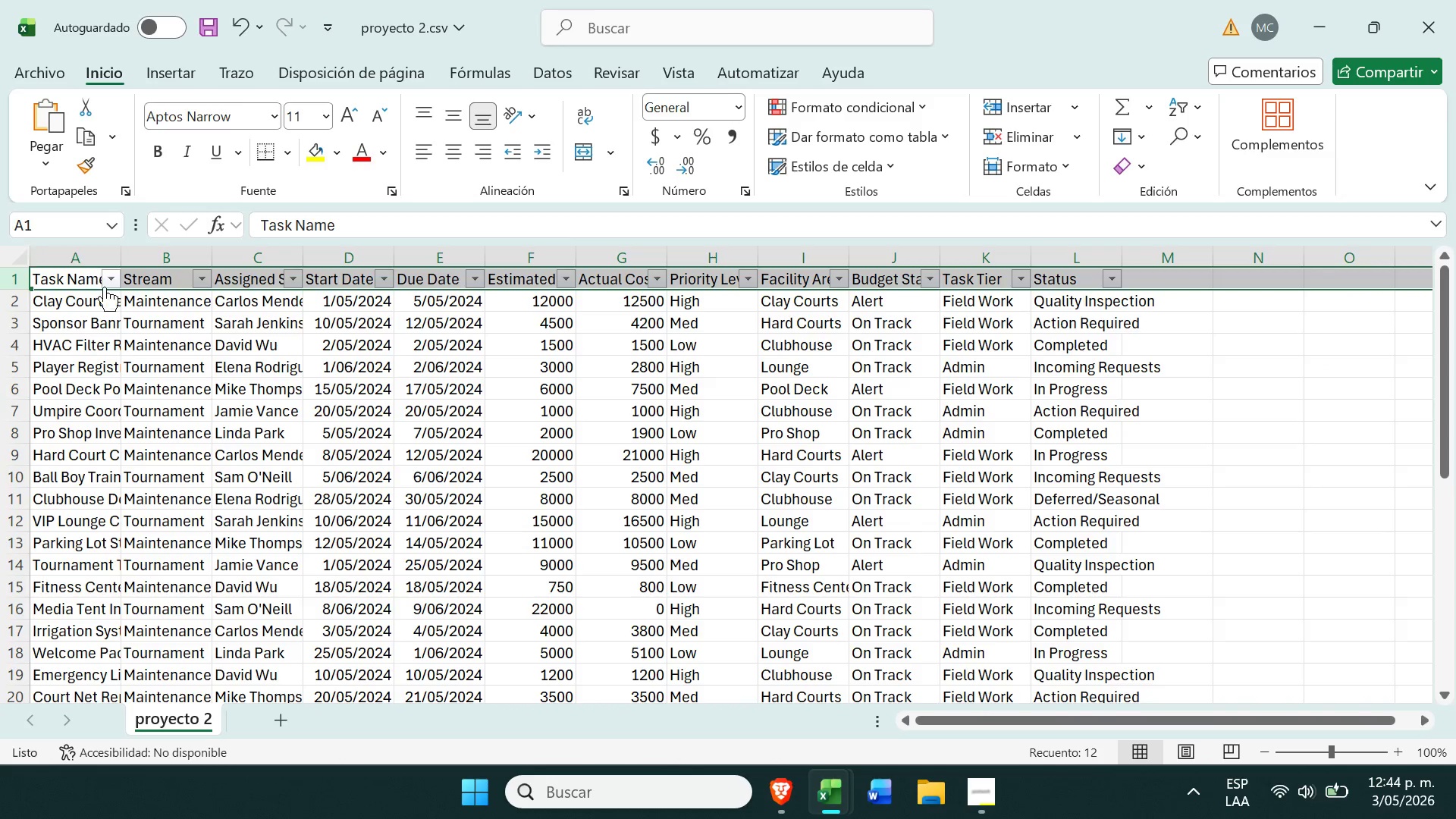 
left_click([111, 278])
 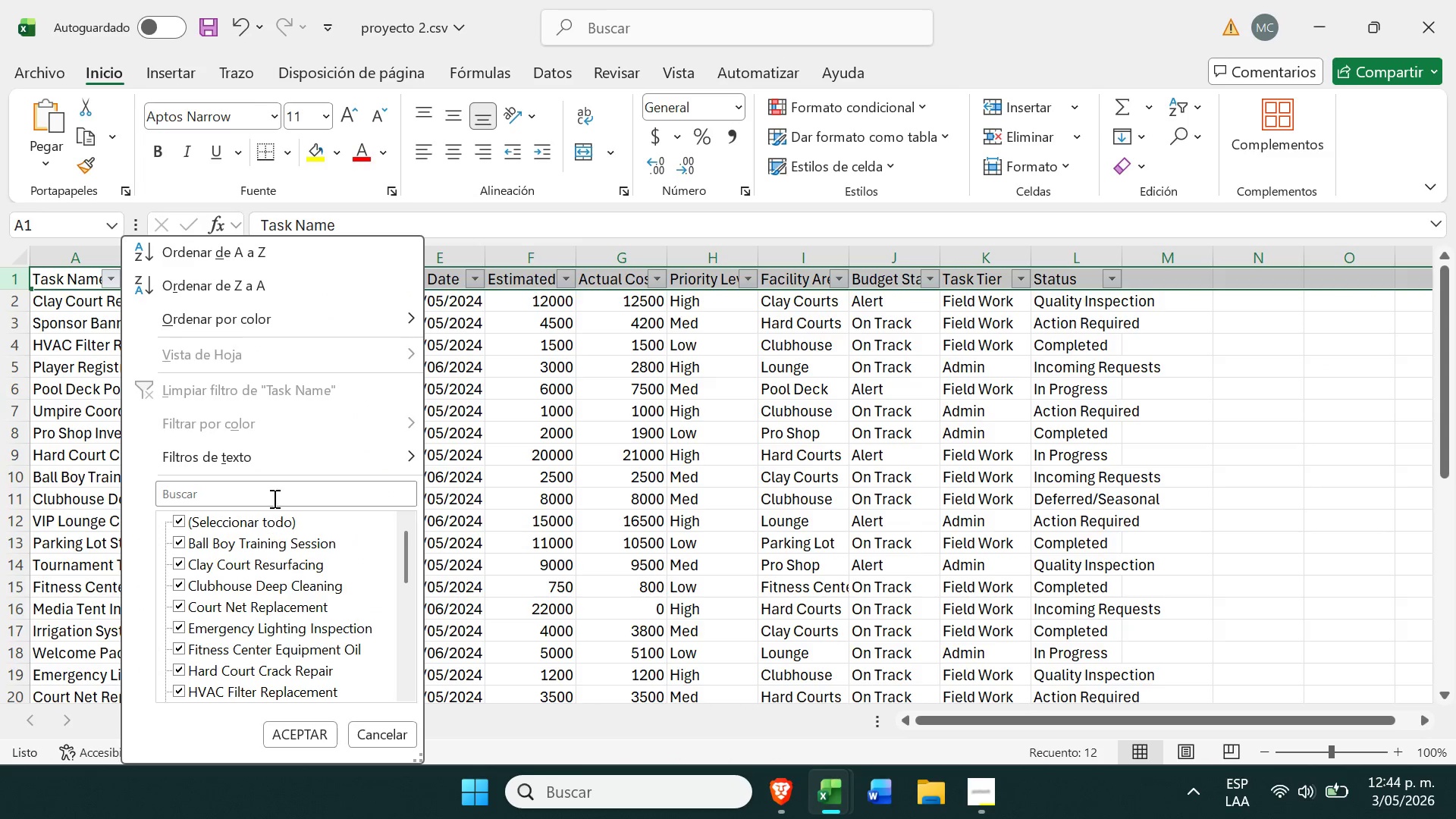 
left_click([275, 483])
 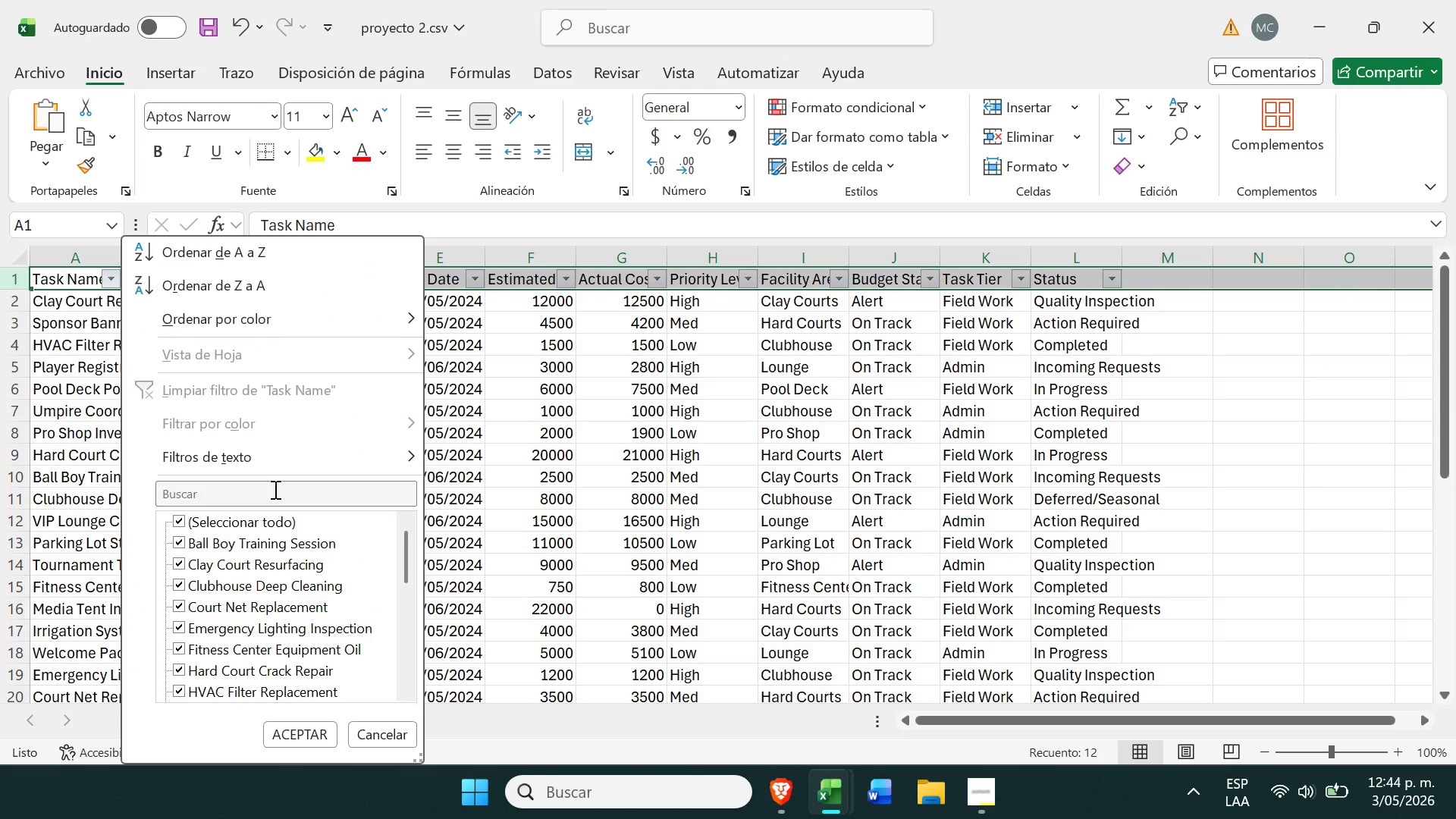 
left_click([273, 499])
 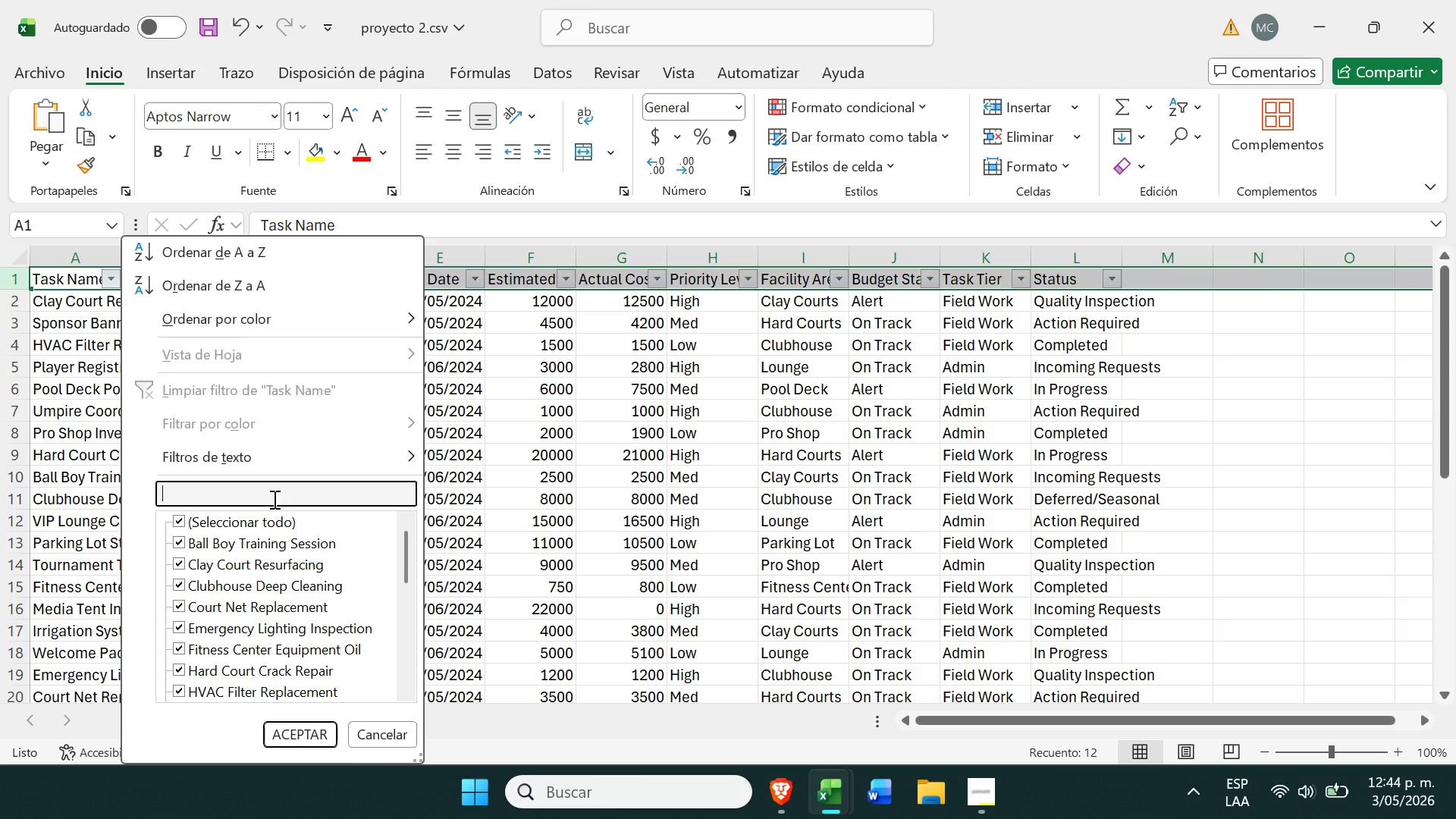 
type(mana)
 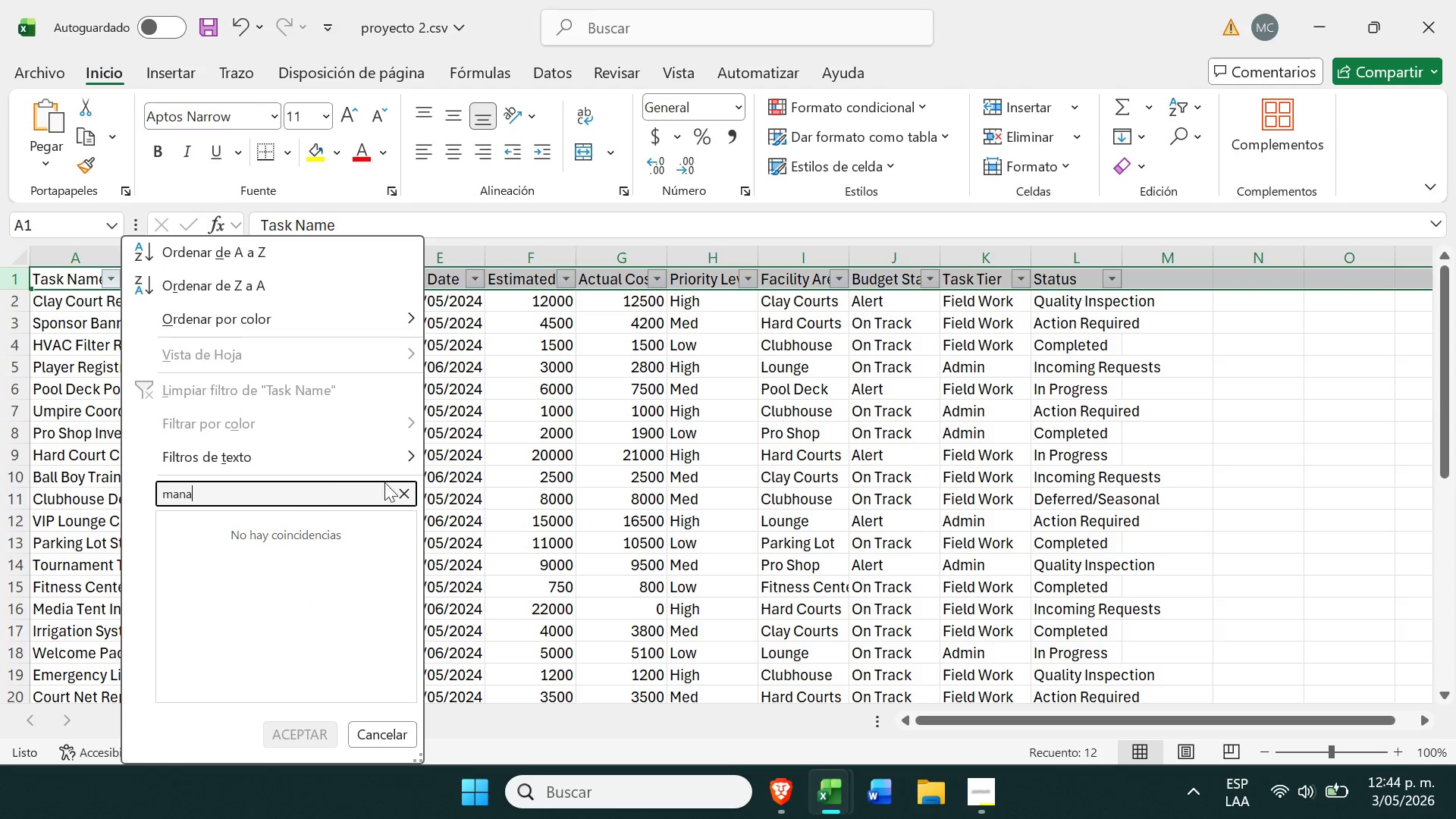 
left_click([398, 487])
 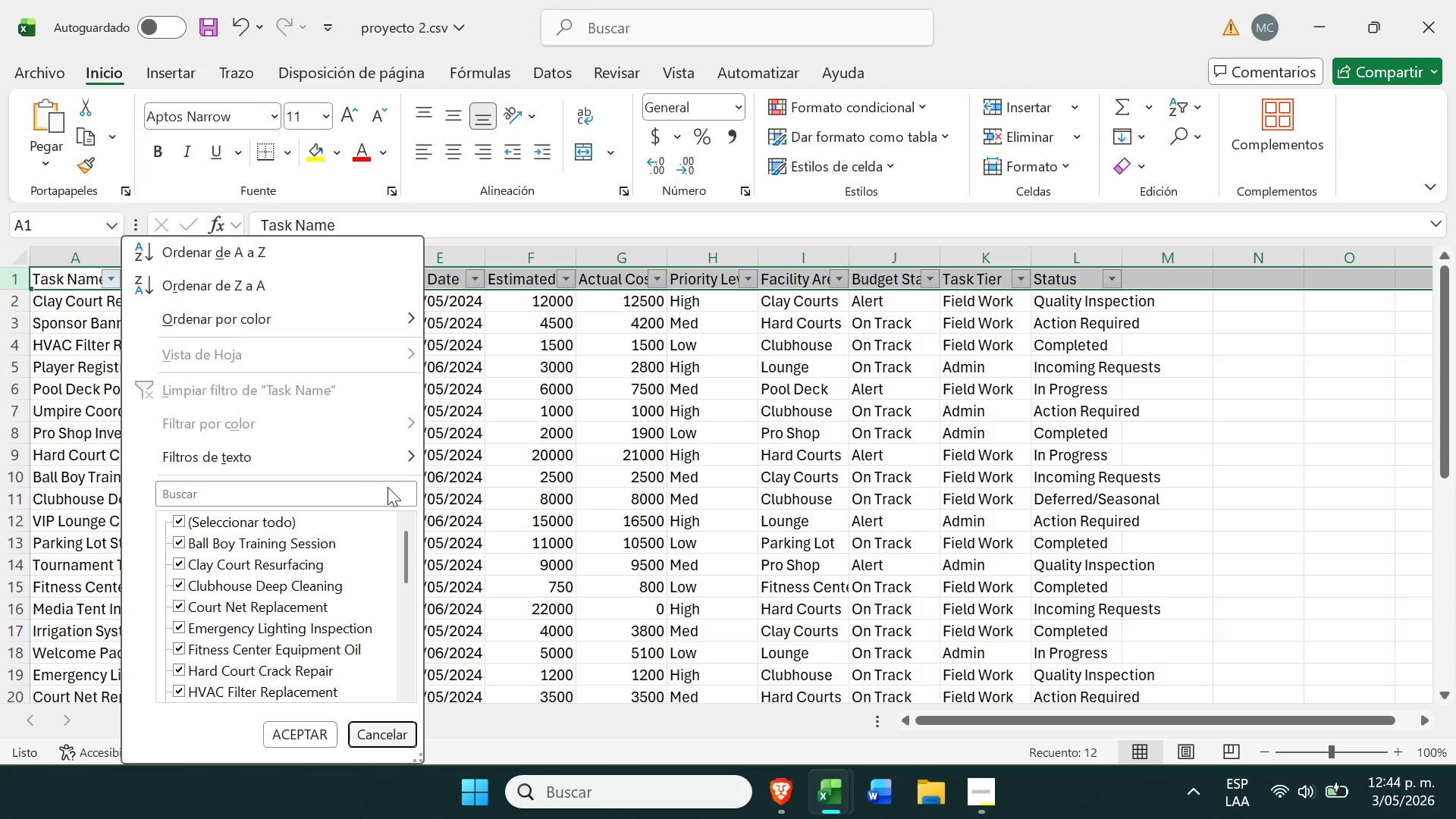 
left_click([357, 488])
 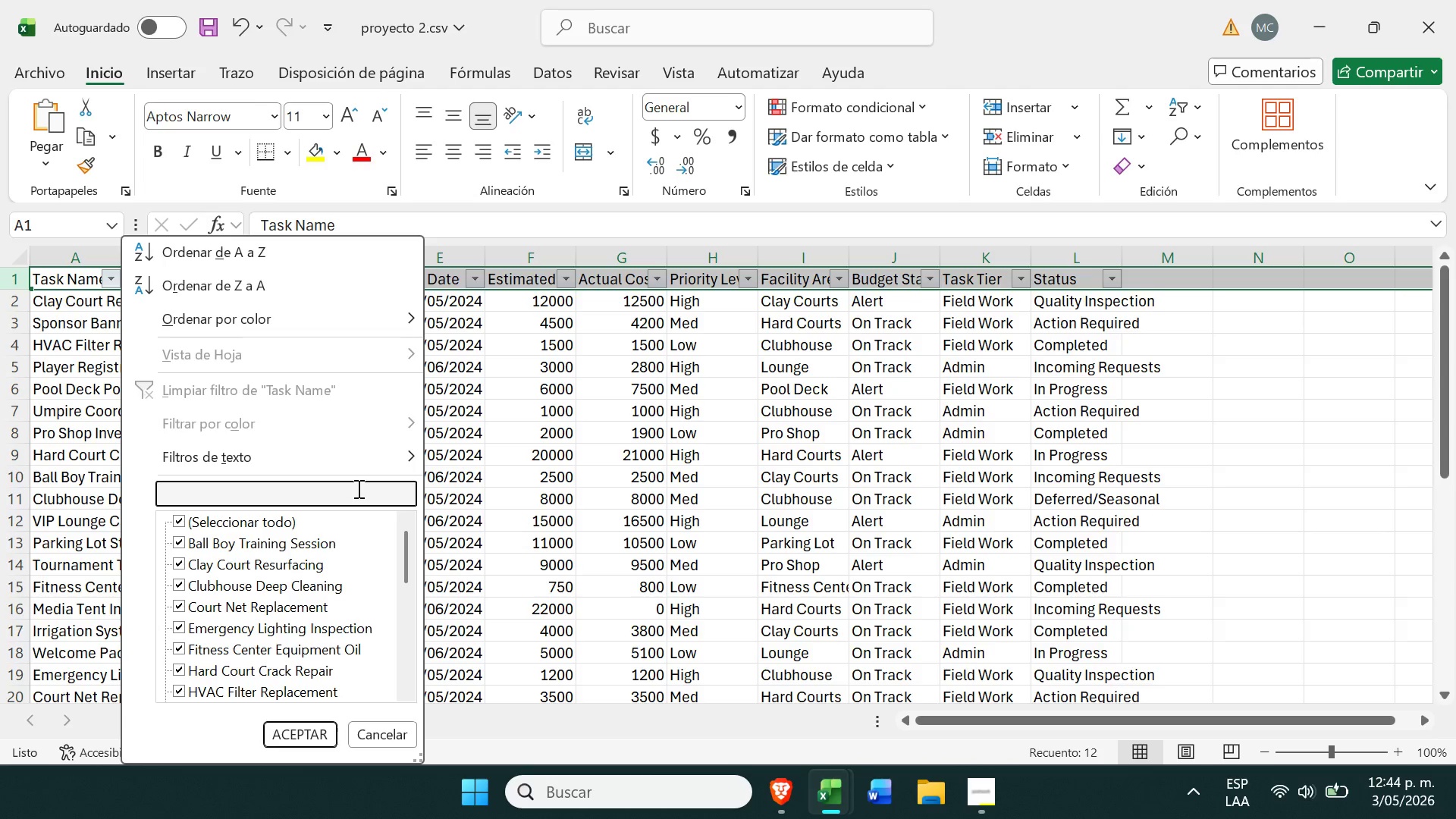 
type(opera)
 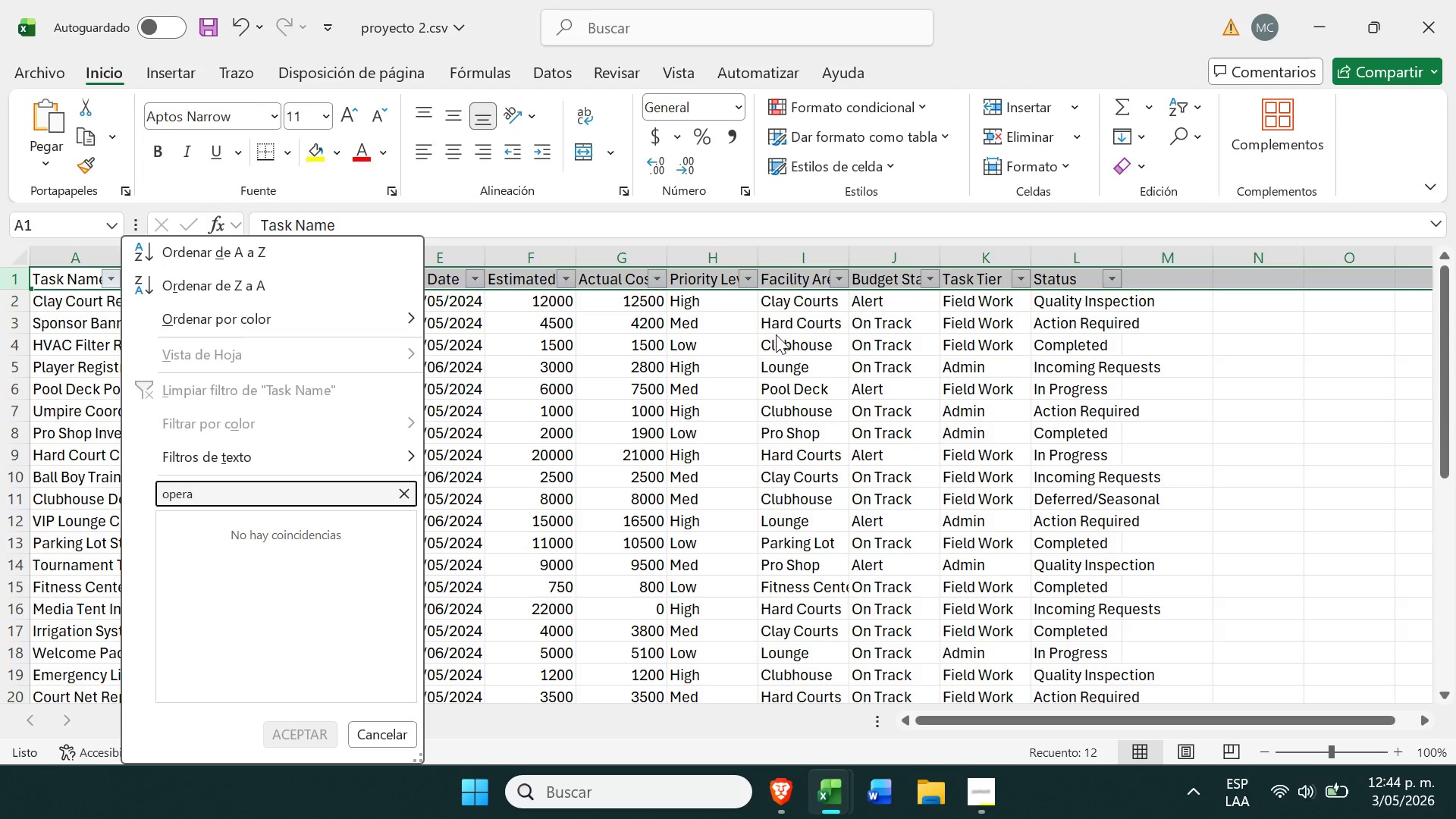 
left_click([594, 432])
 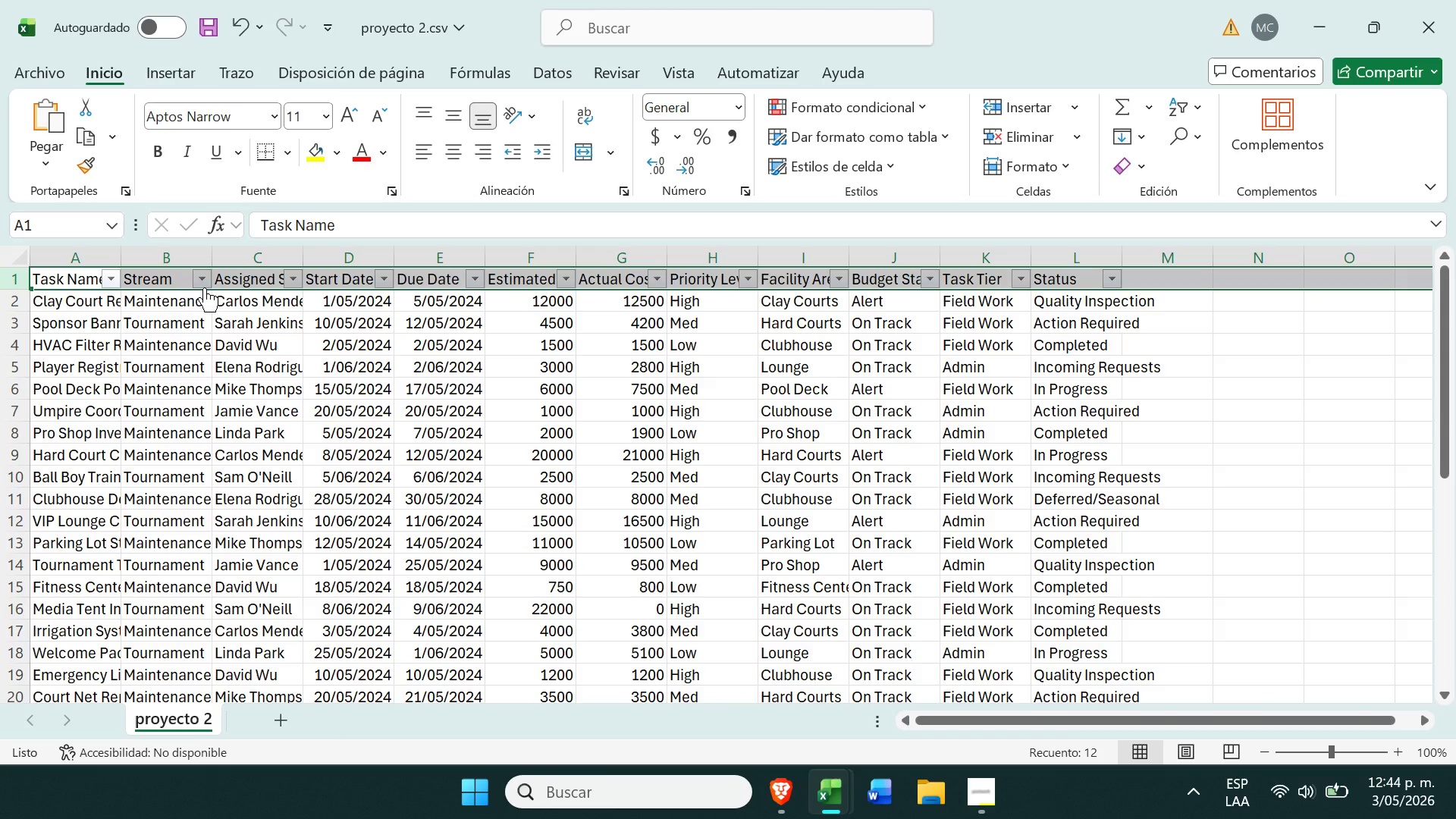 
left_click([206, 278])
 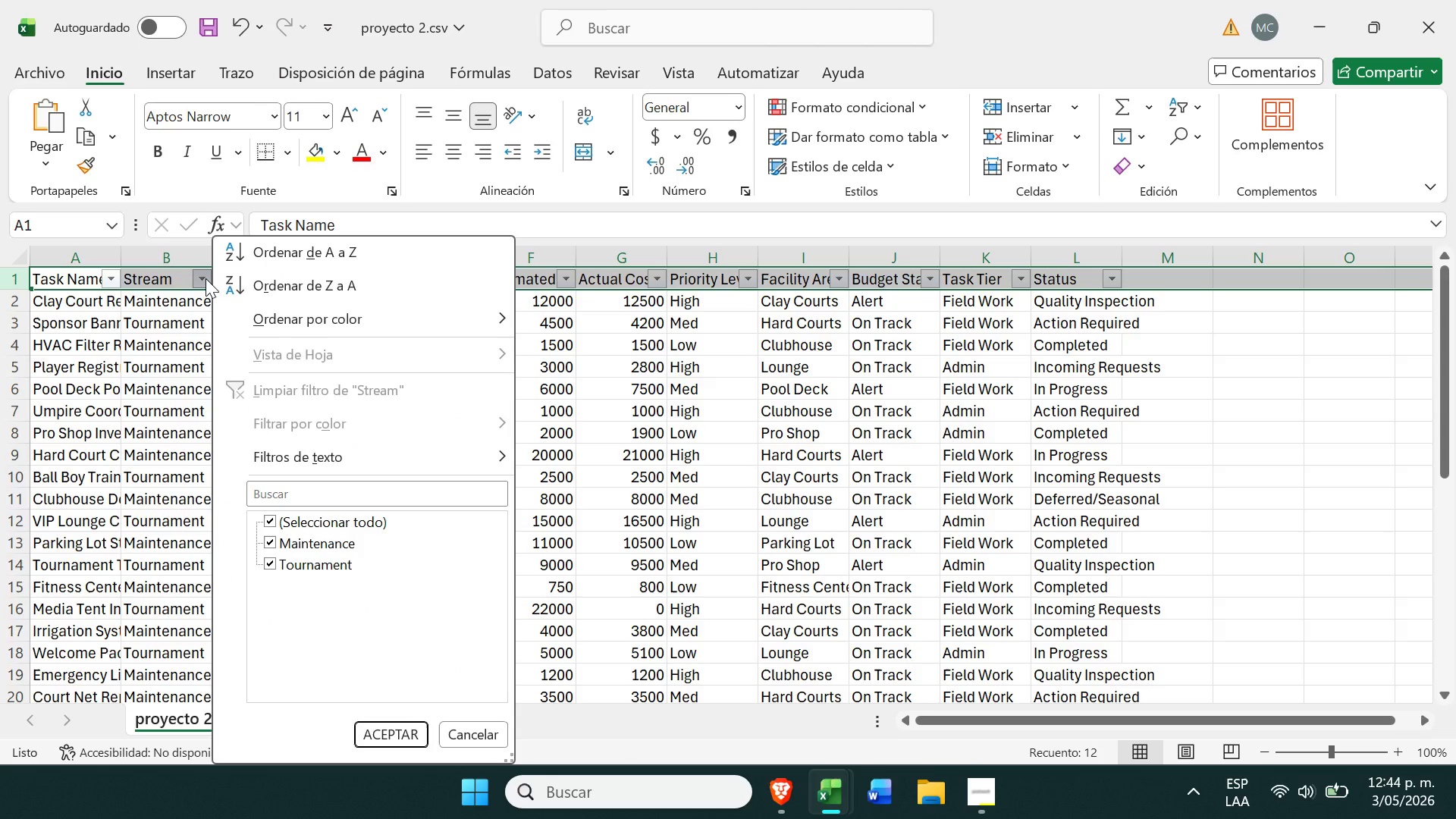 
left_click([202, 281])
 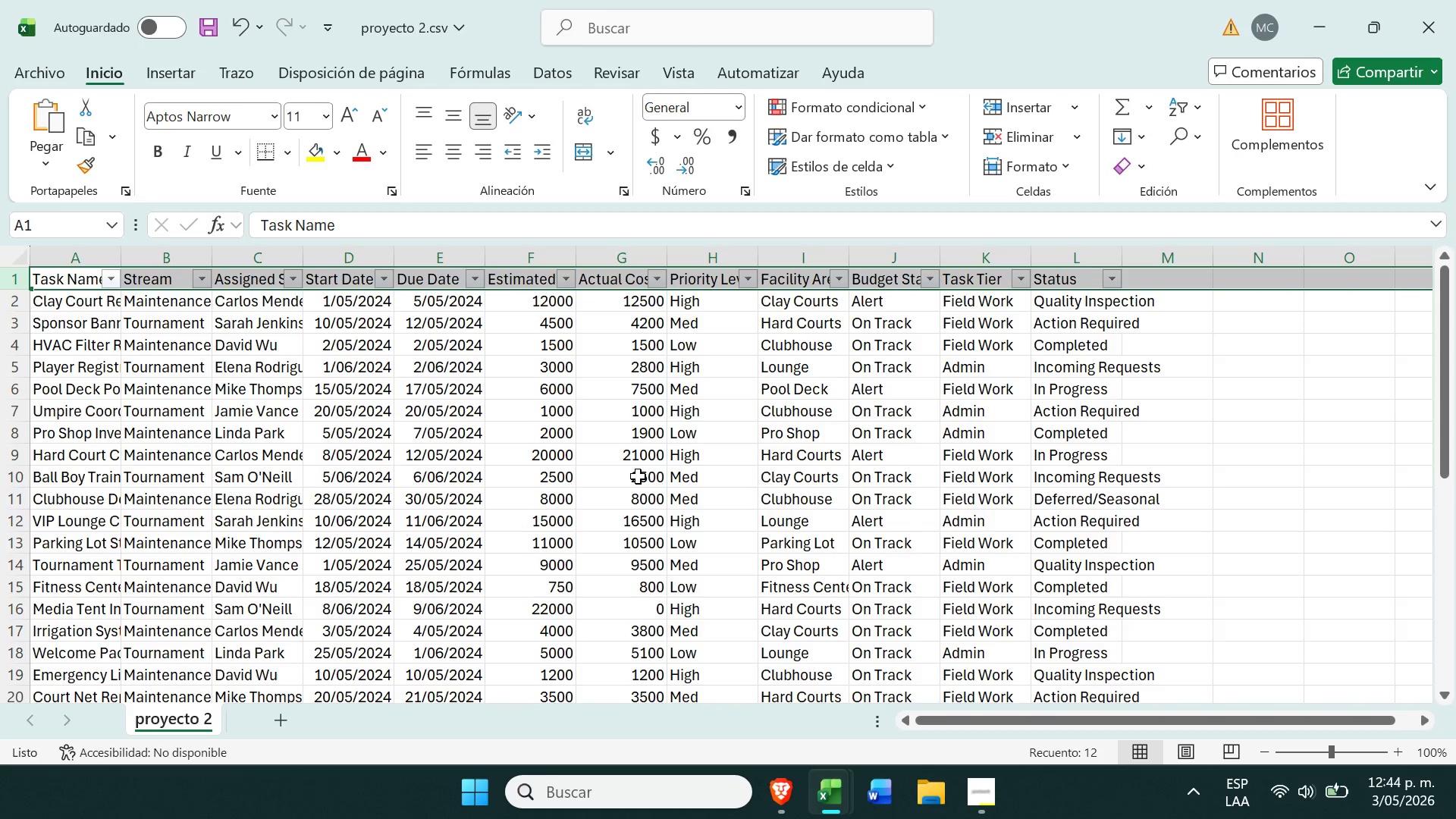 
wait(6.16)
 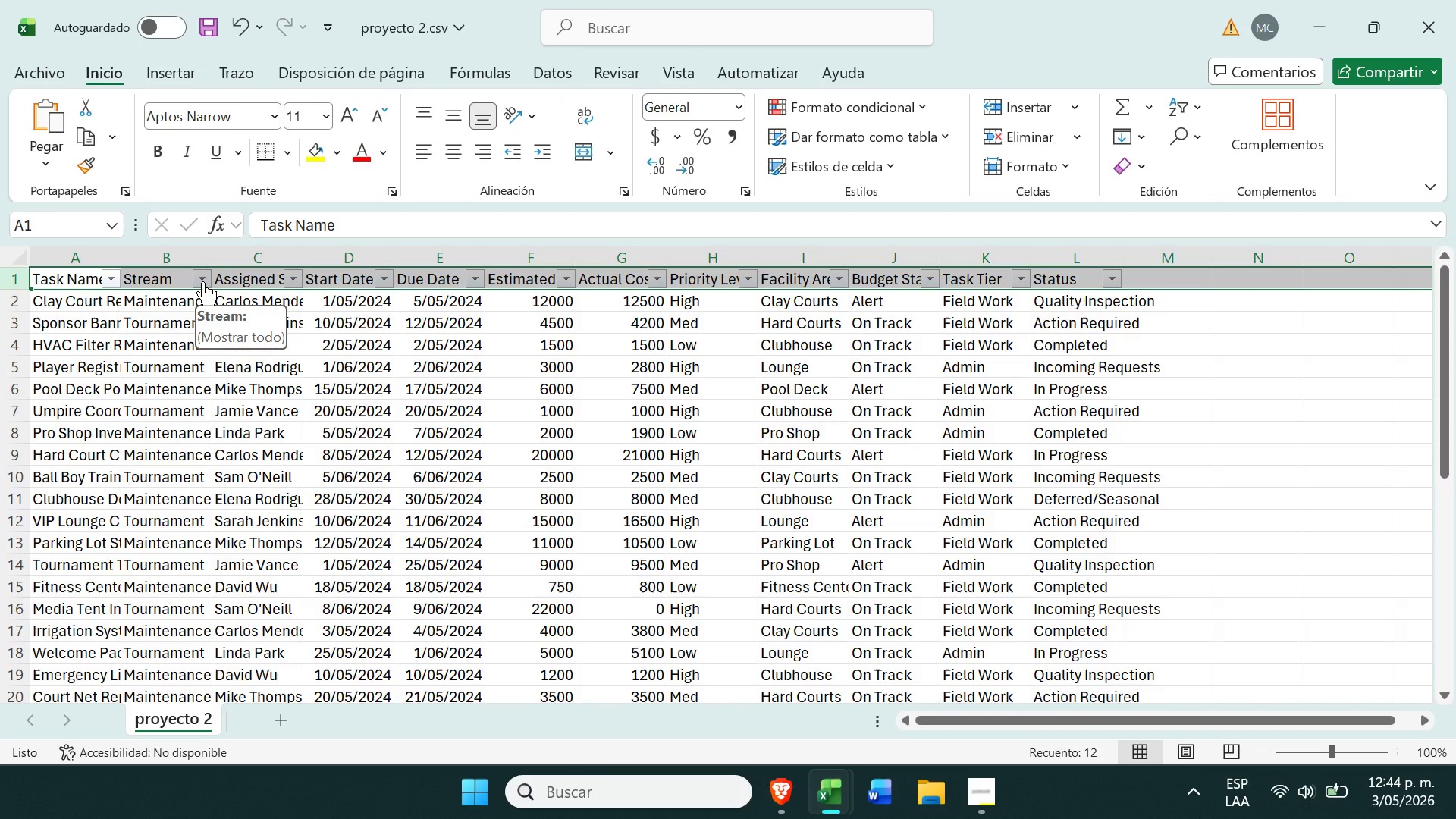 
left_click([790, 795])
 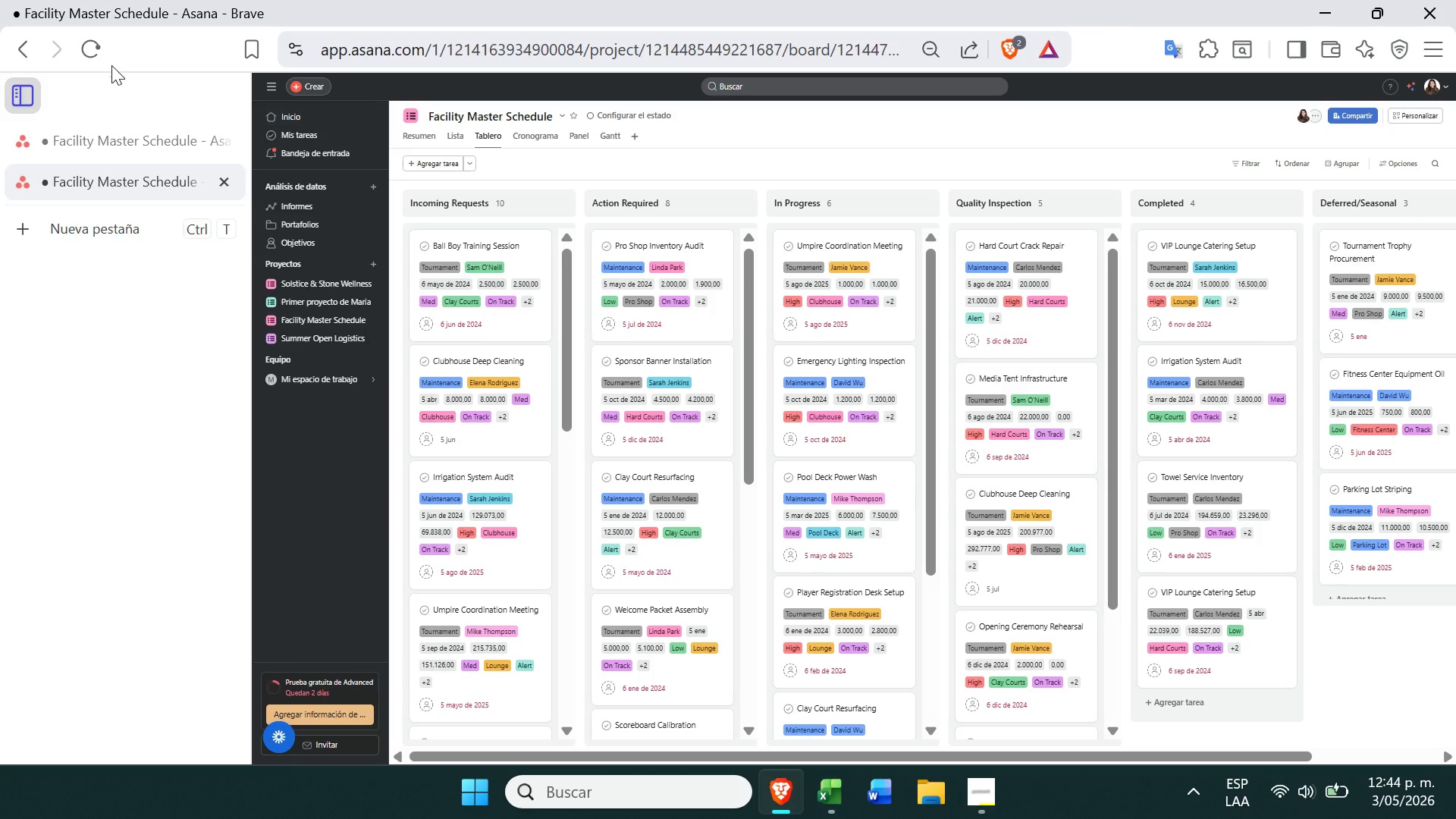 
left_click([141, 136])
 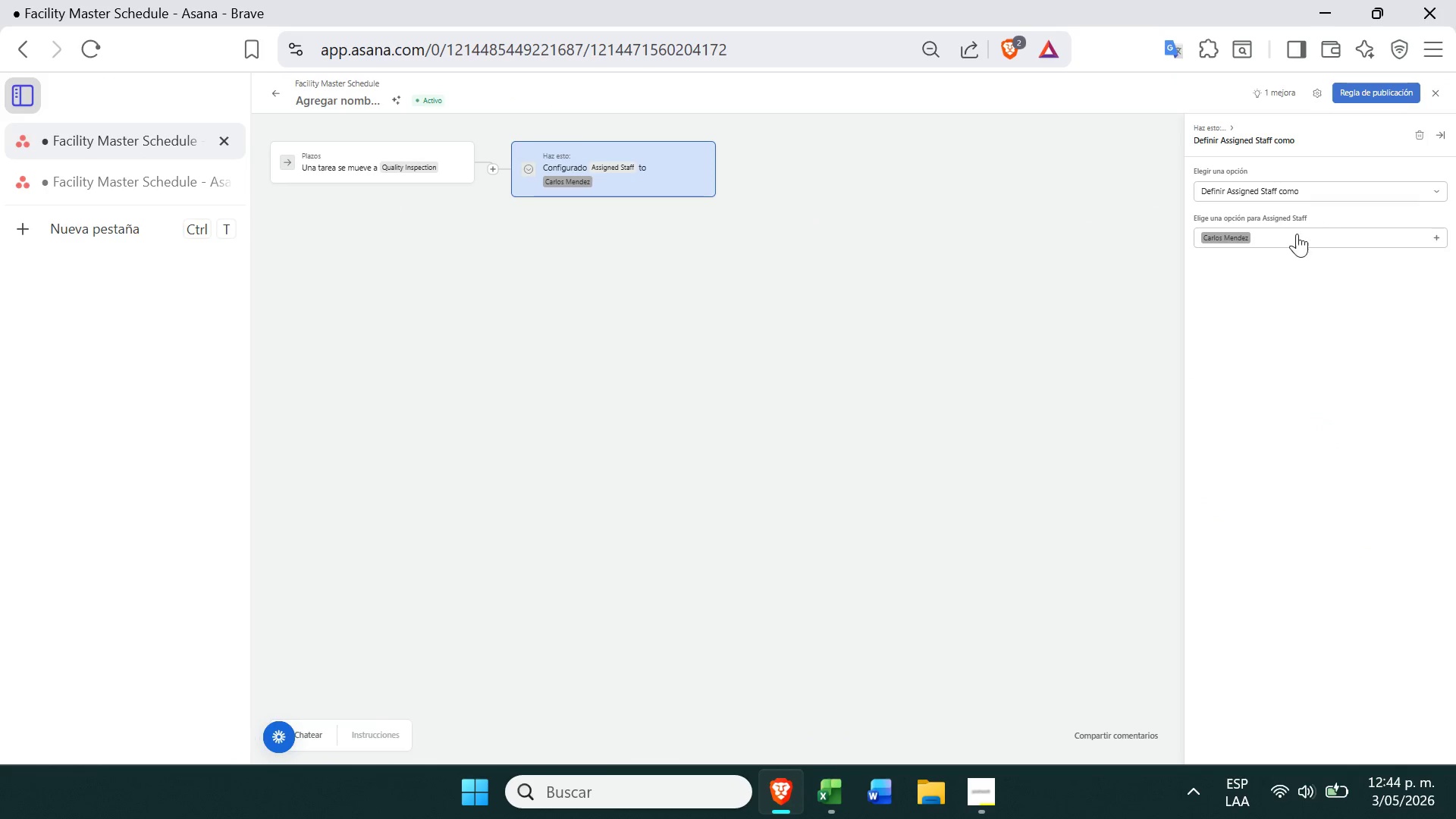 
left_click([1307, 239])
 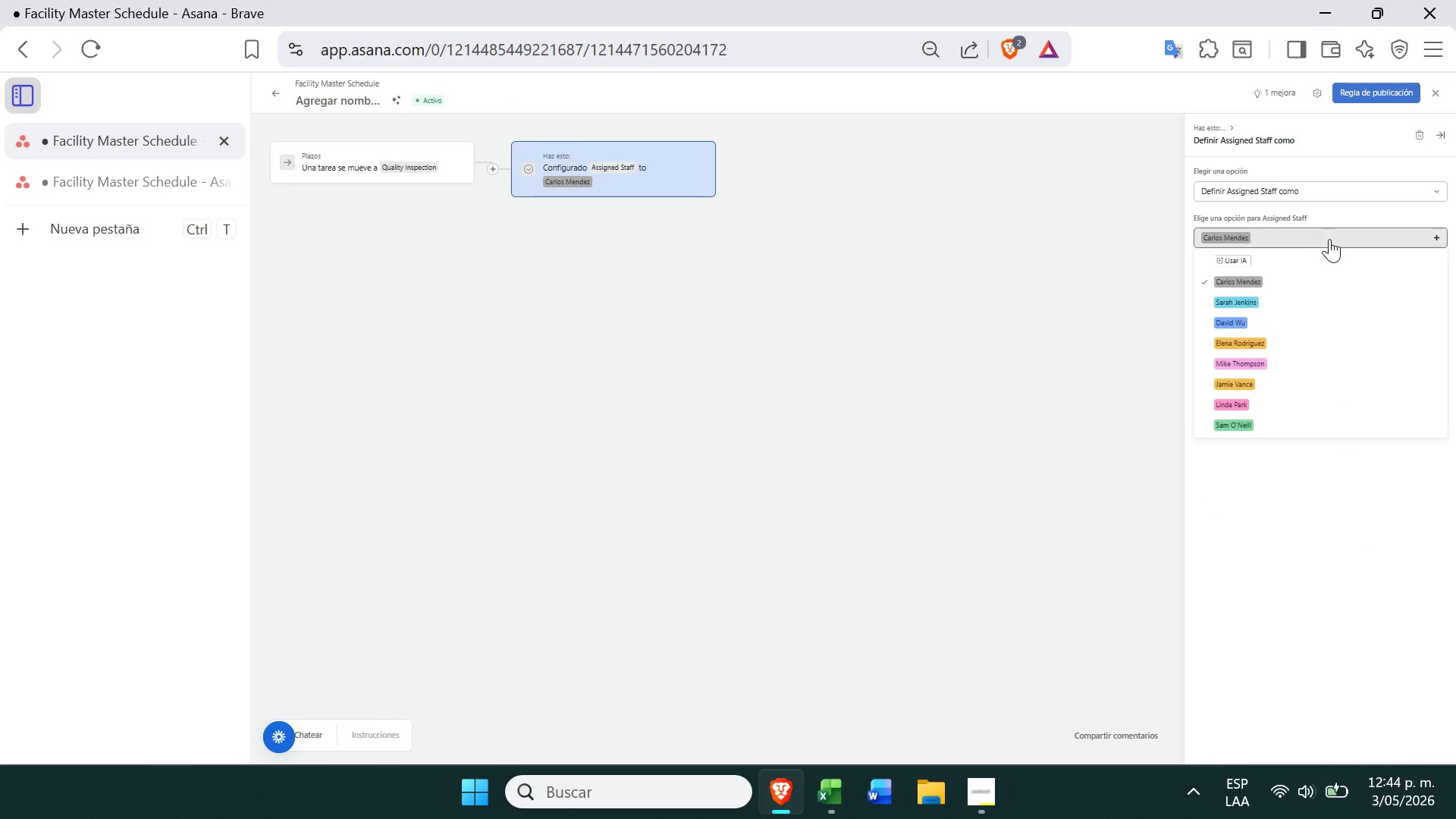 
left_click([1332, 232])
 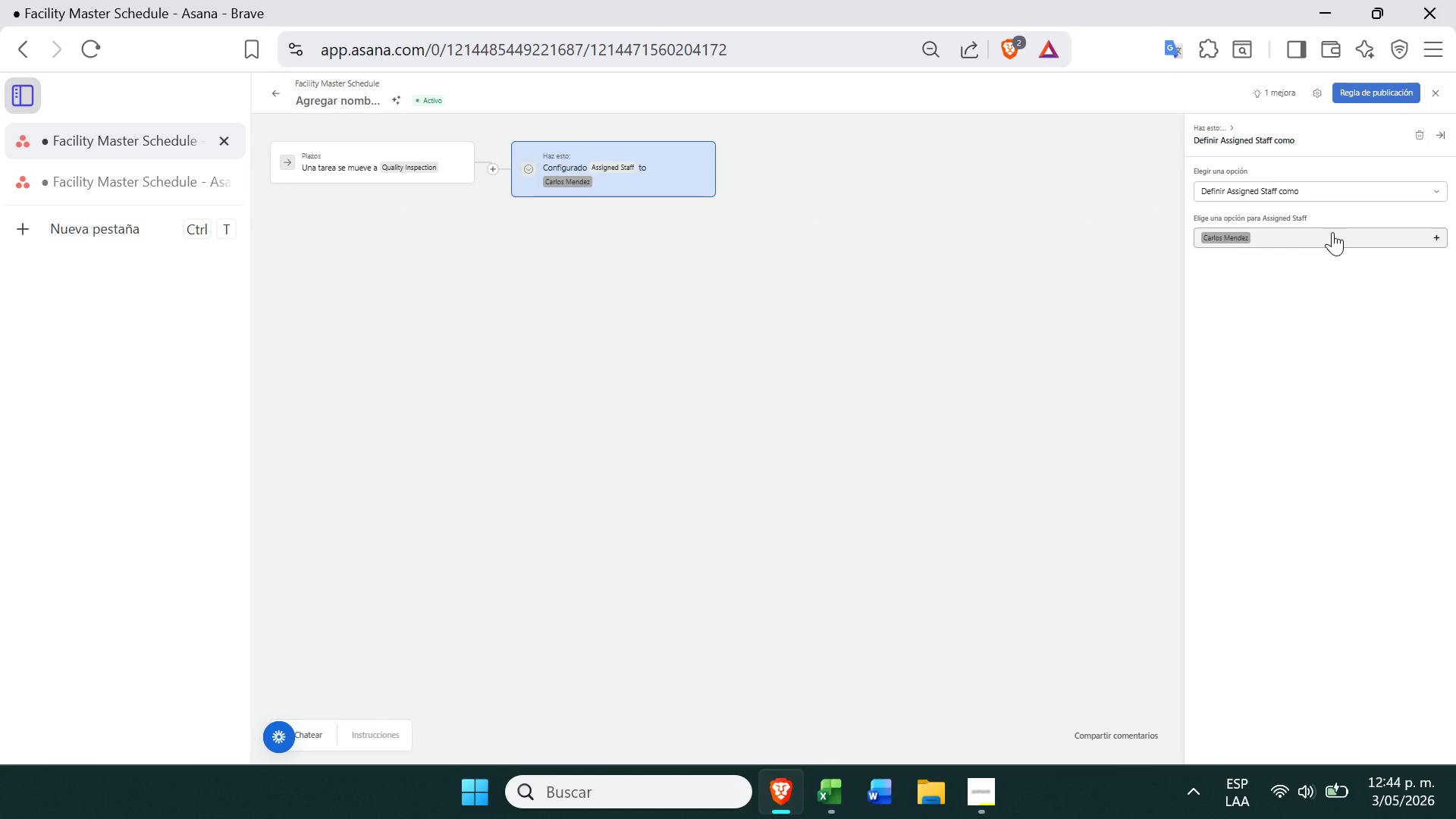 
left_click([1332, 232])
 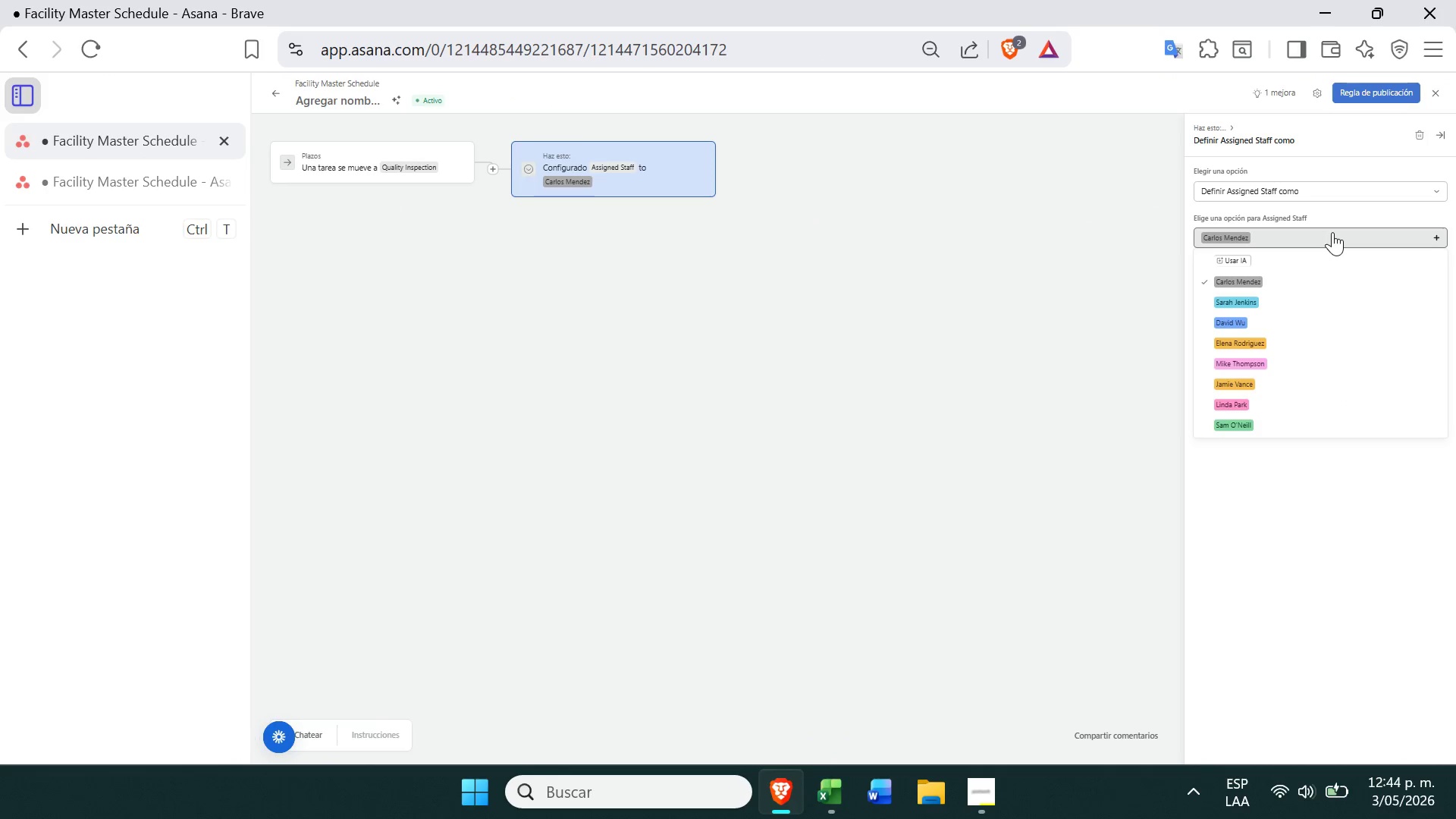 
key(Backspace)
 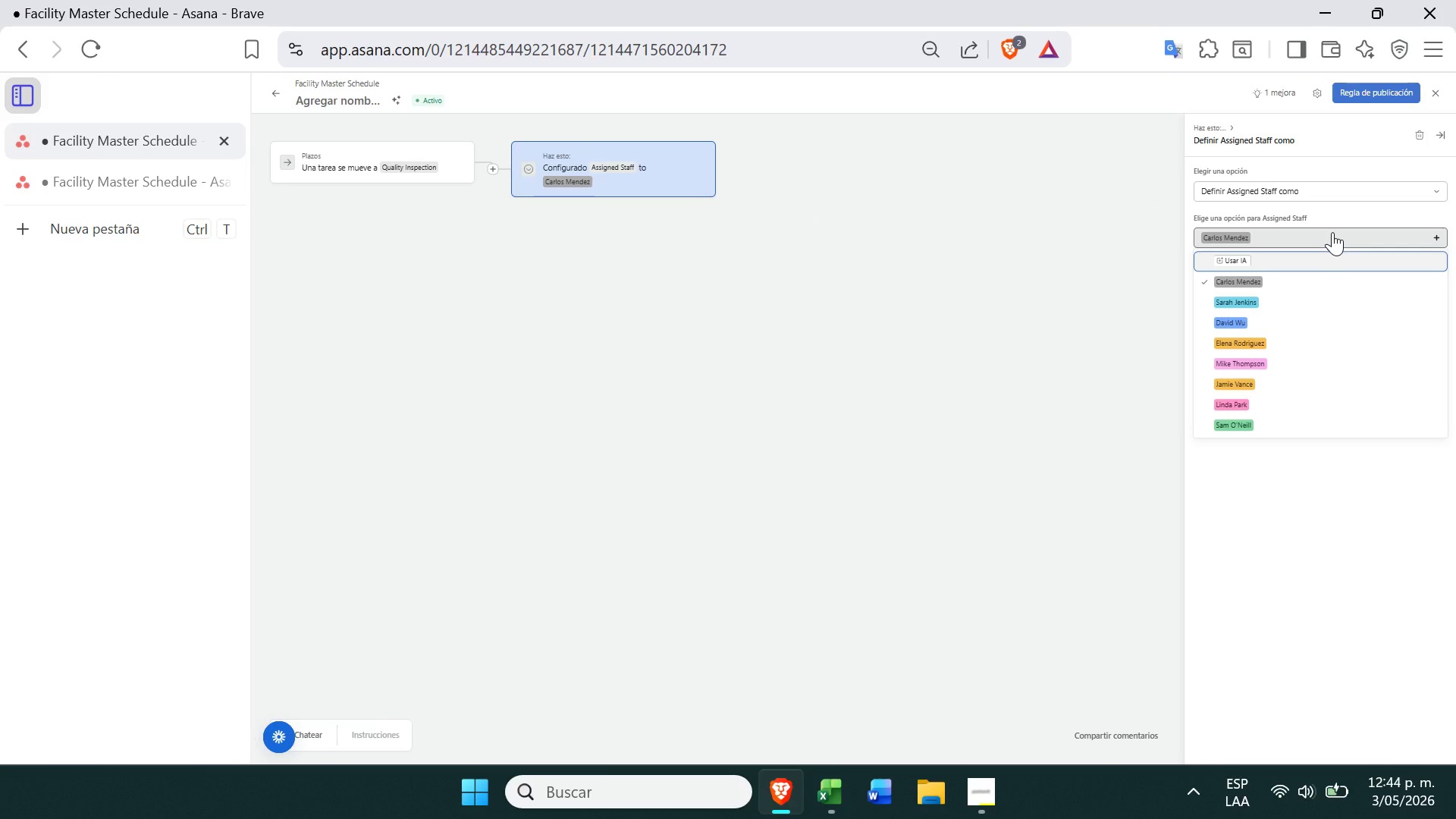 
wait(7.88)
 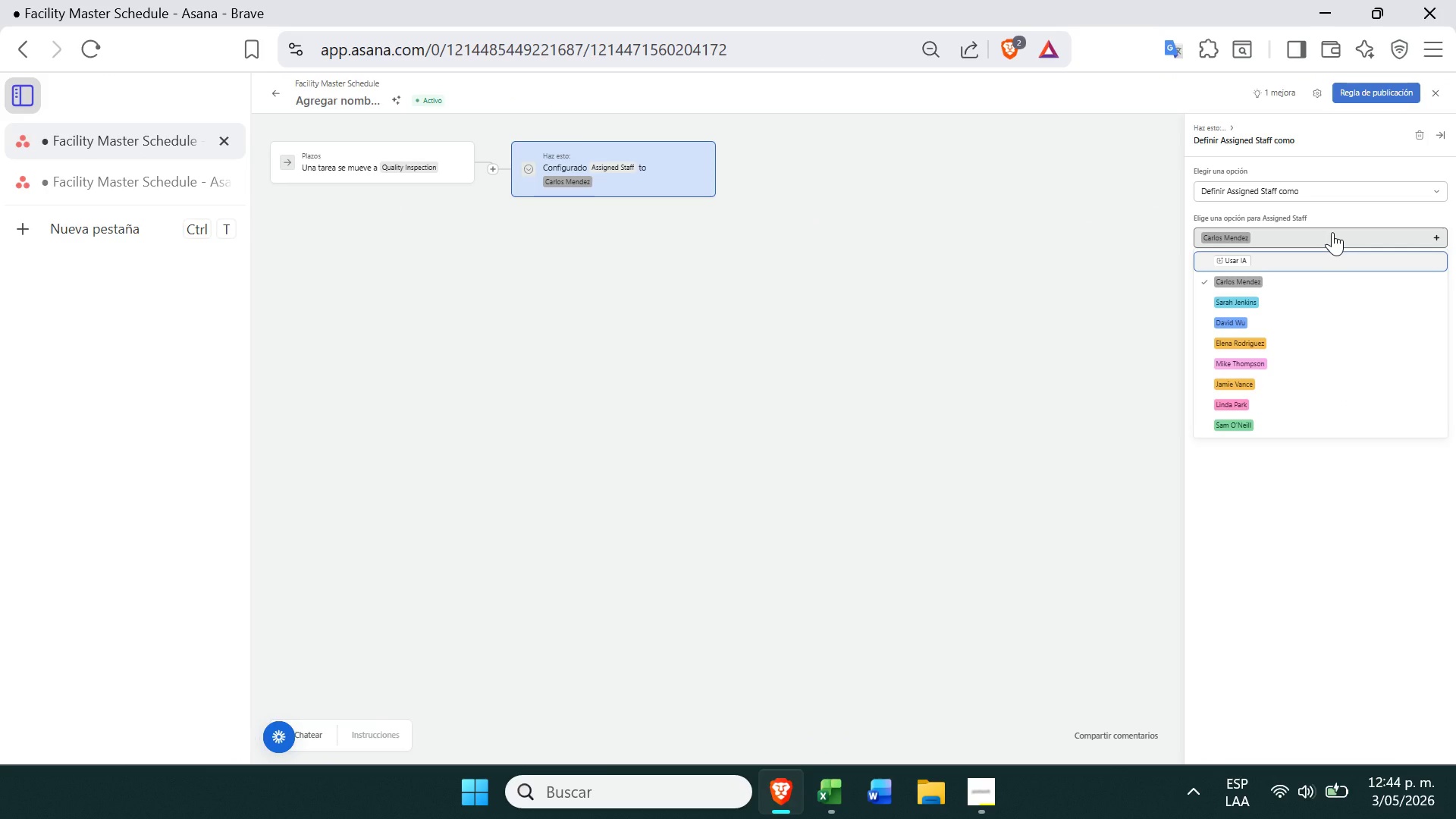 
left_click([988, 787])